 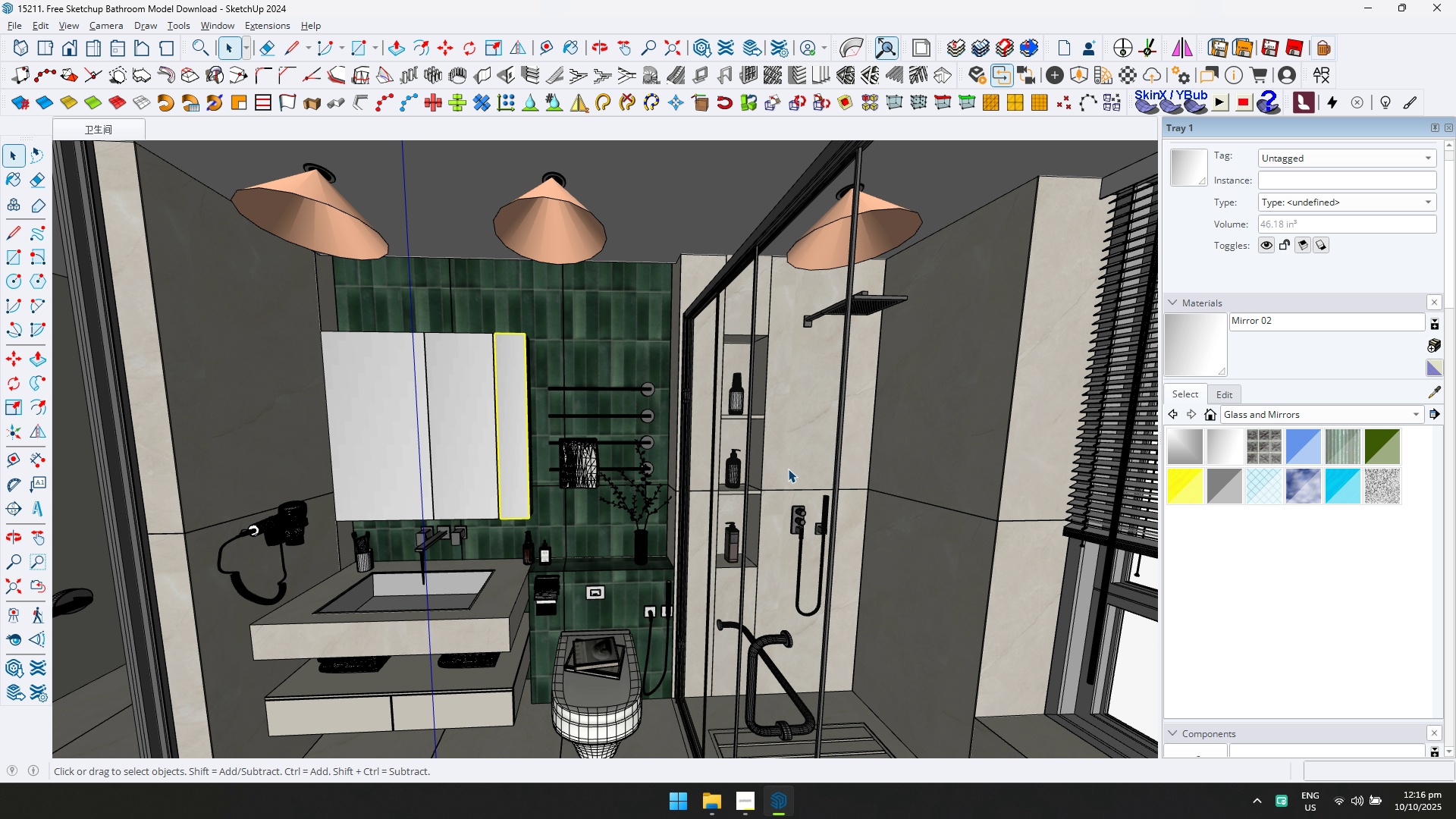 
key(Alt+Tab)
 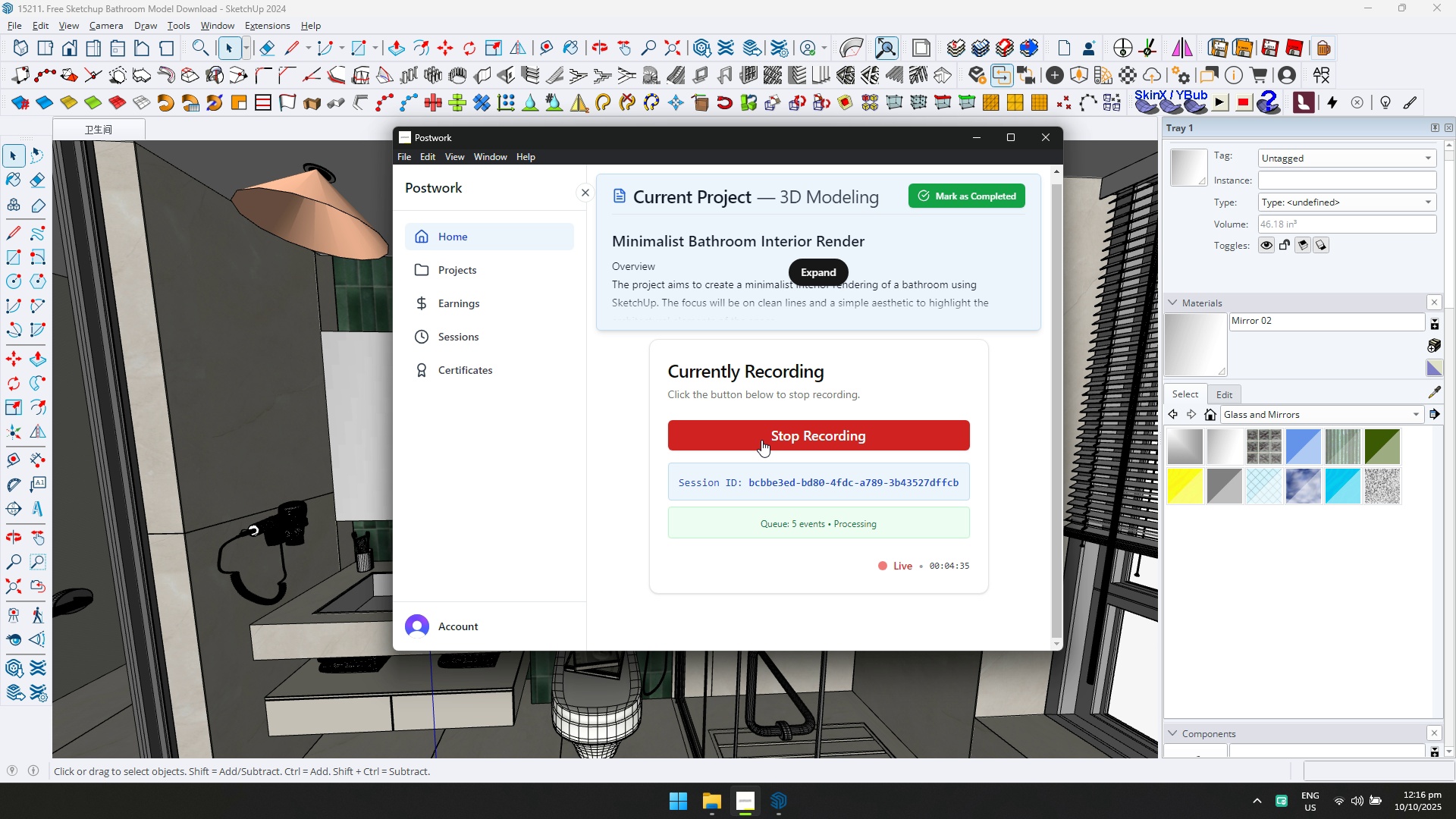 
key(Alt+AltLeft)
 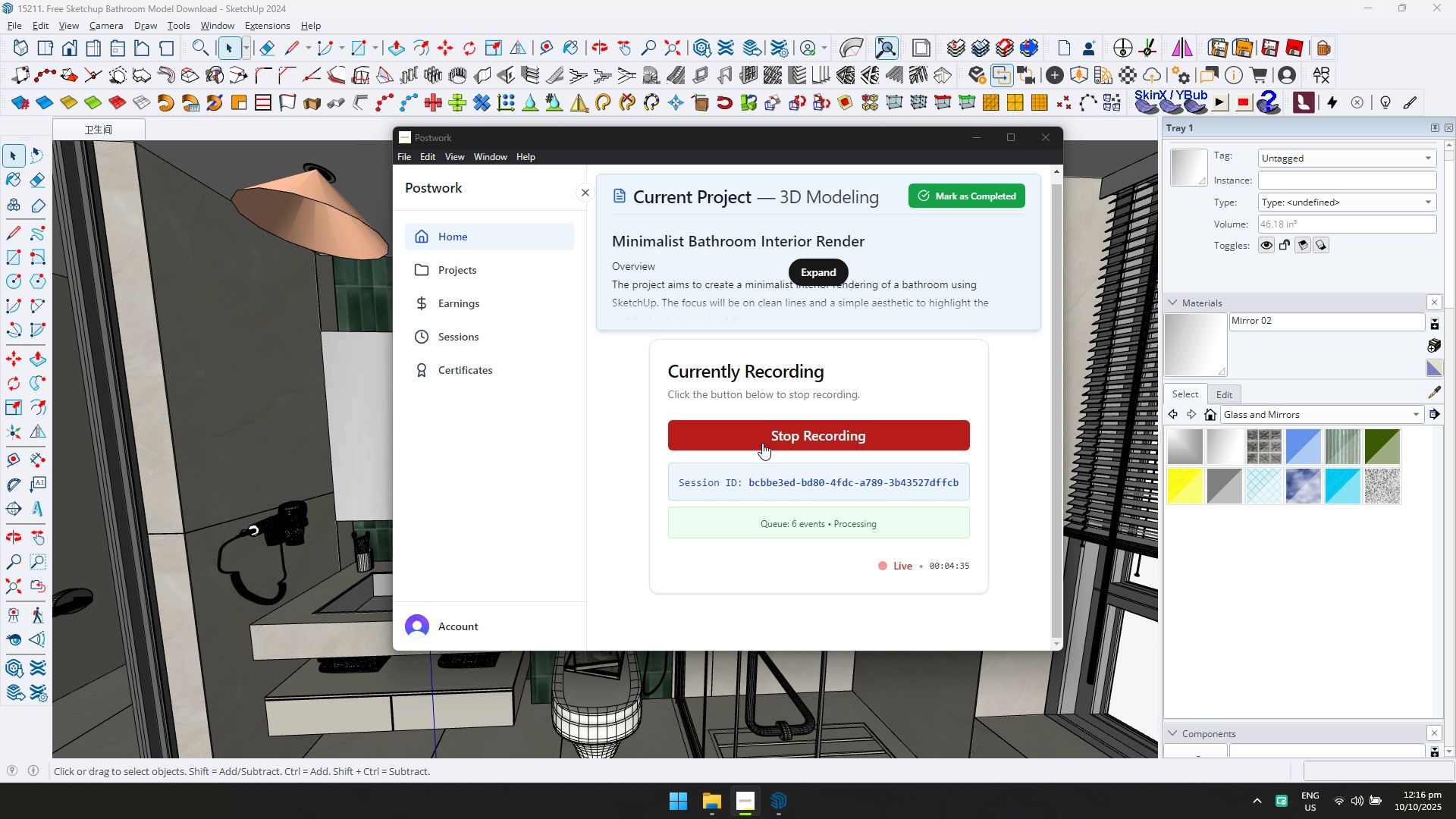 
key(Alt+Tab)
 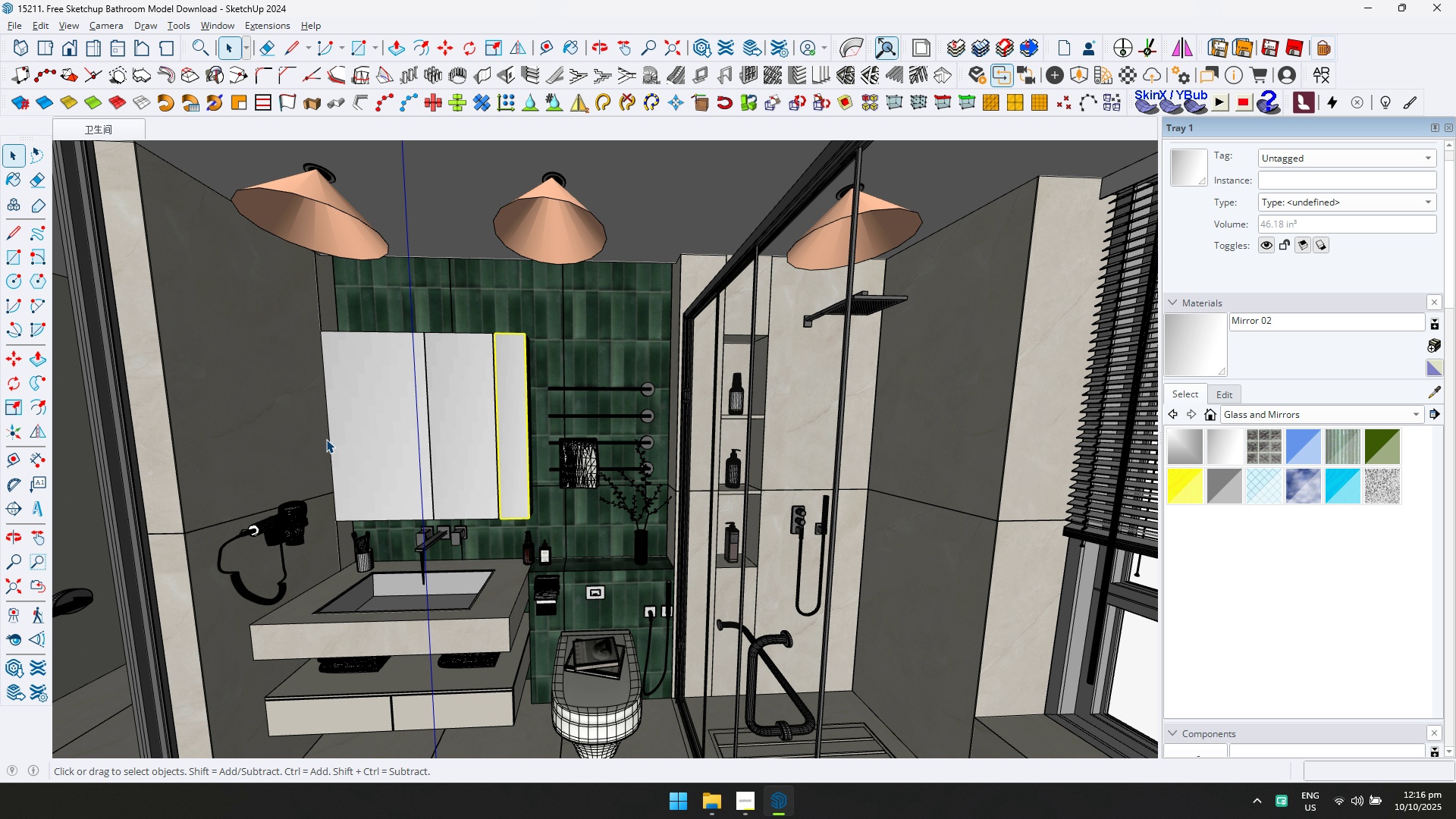 
double_click([293, 439])
 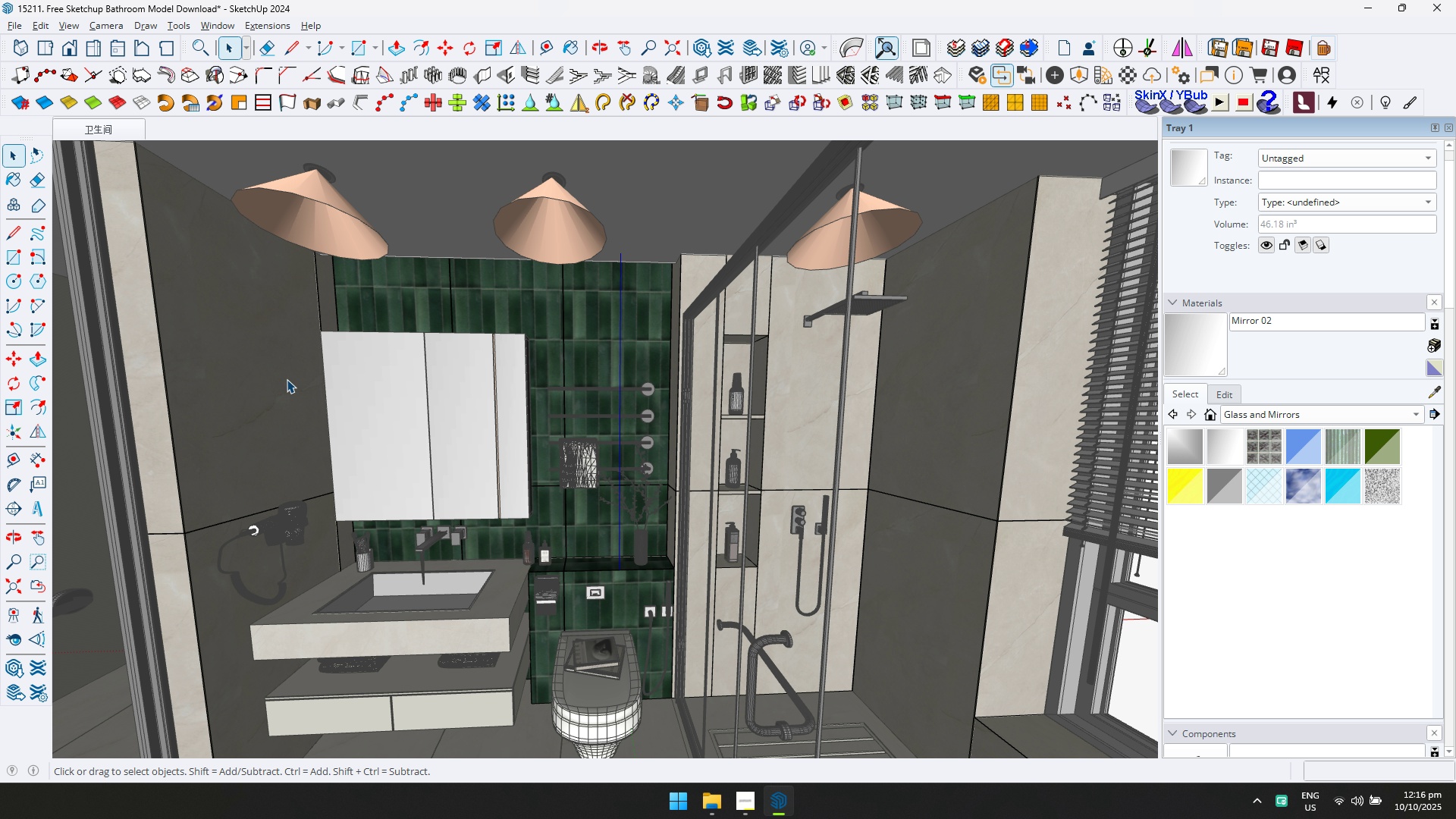 
triple_click([287, 379])
 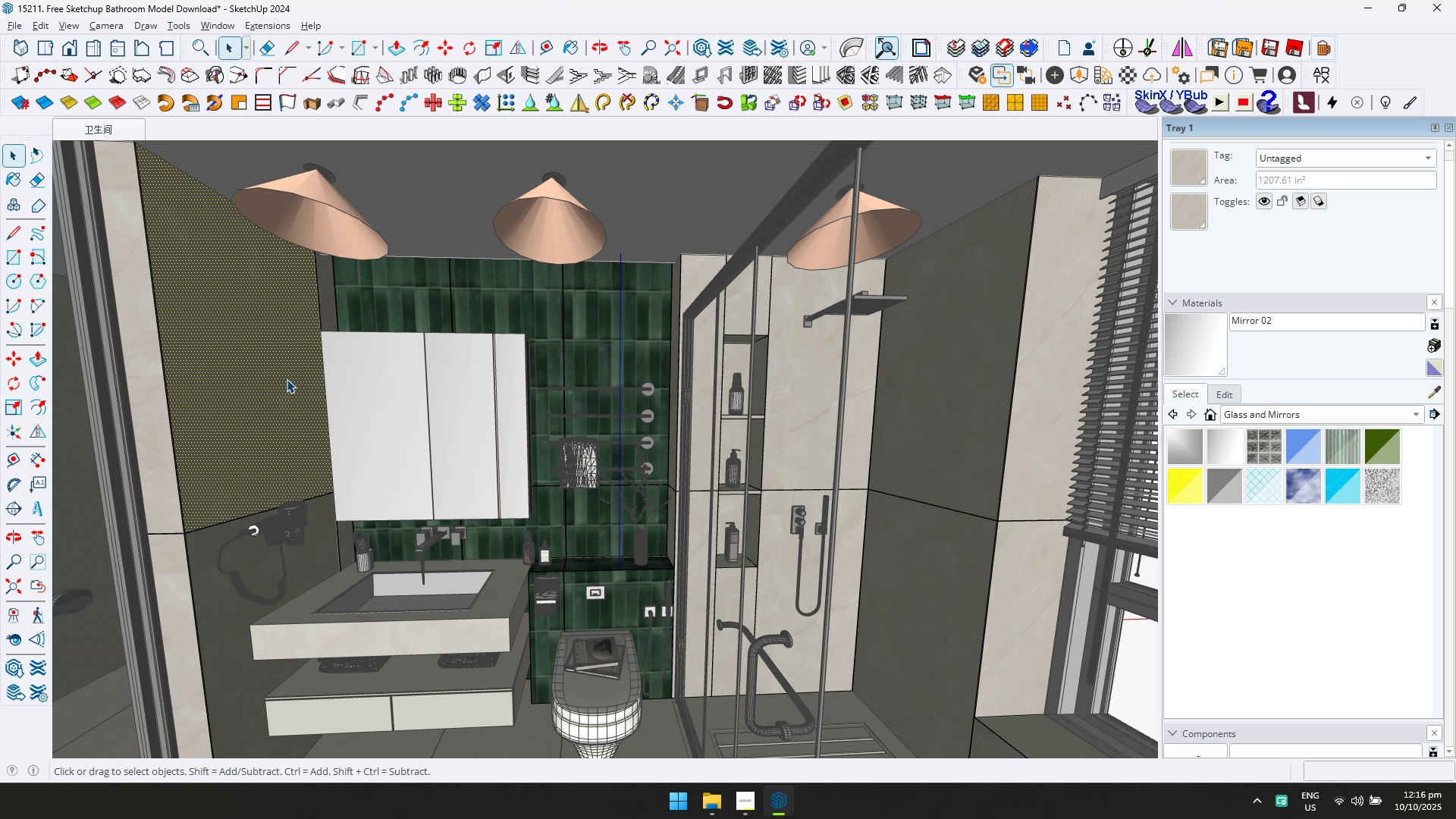 
left_click([287, 379])
 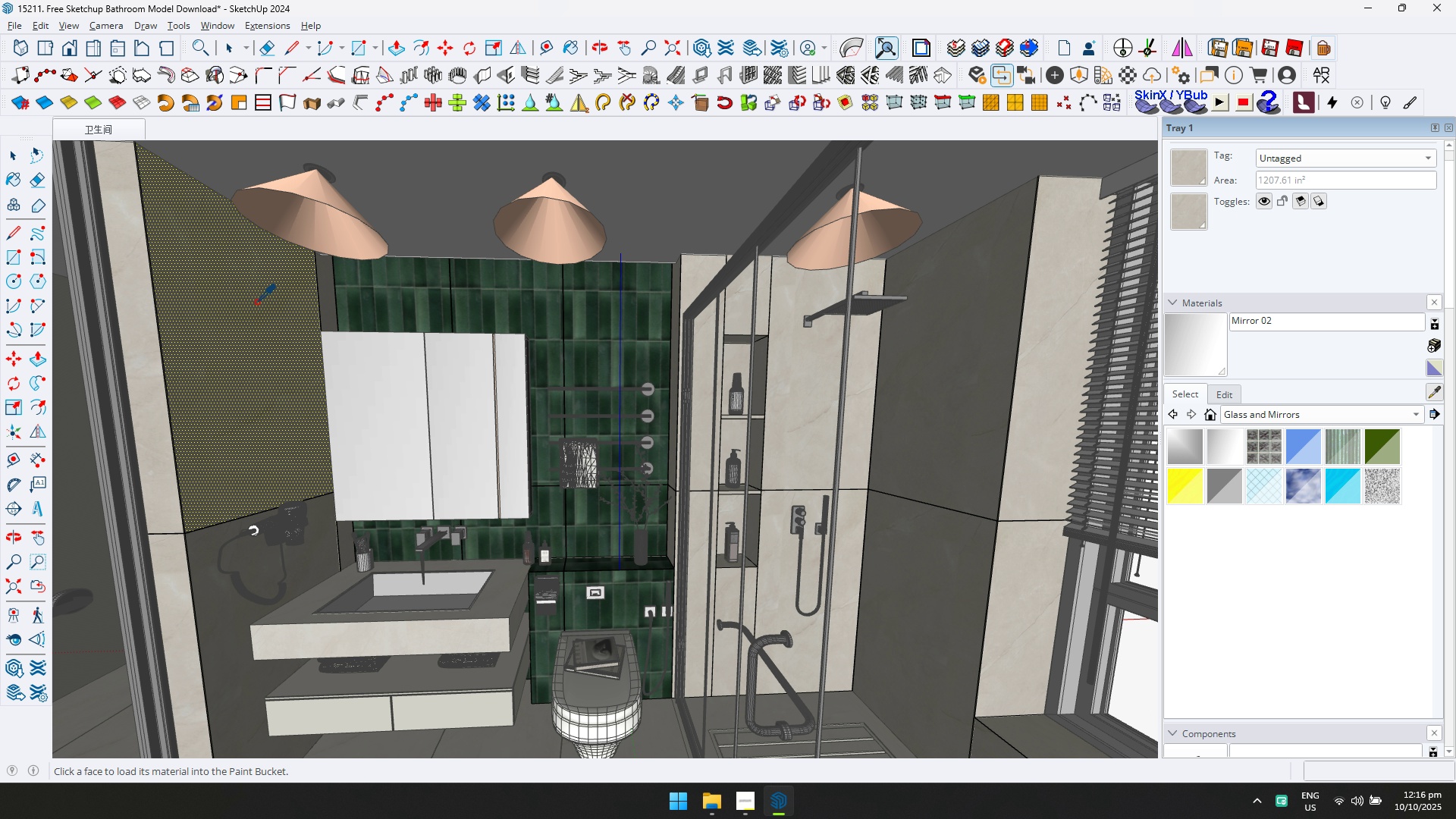 
double_click([327, 295])
 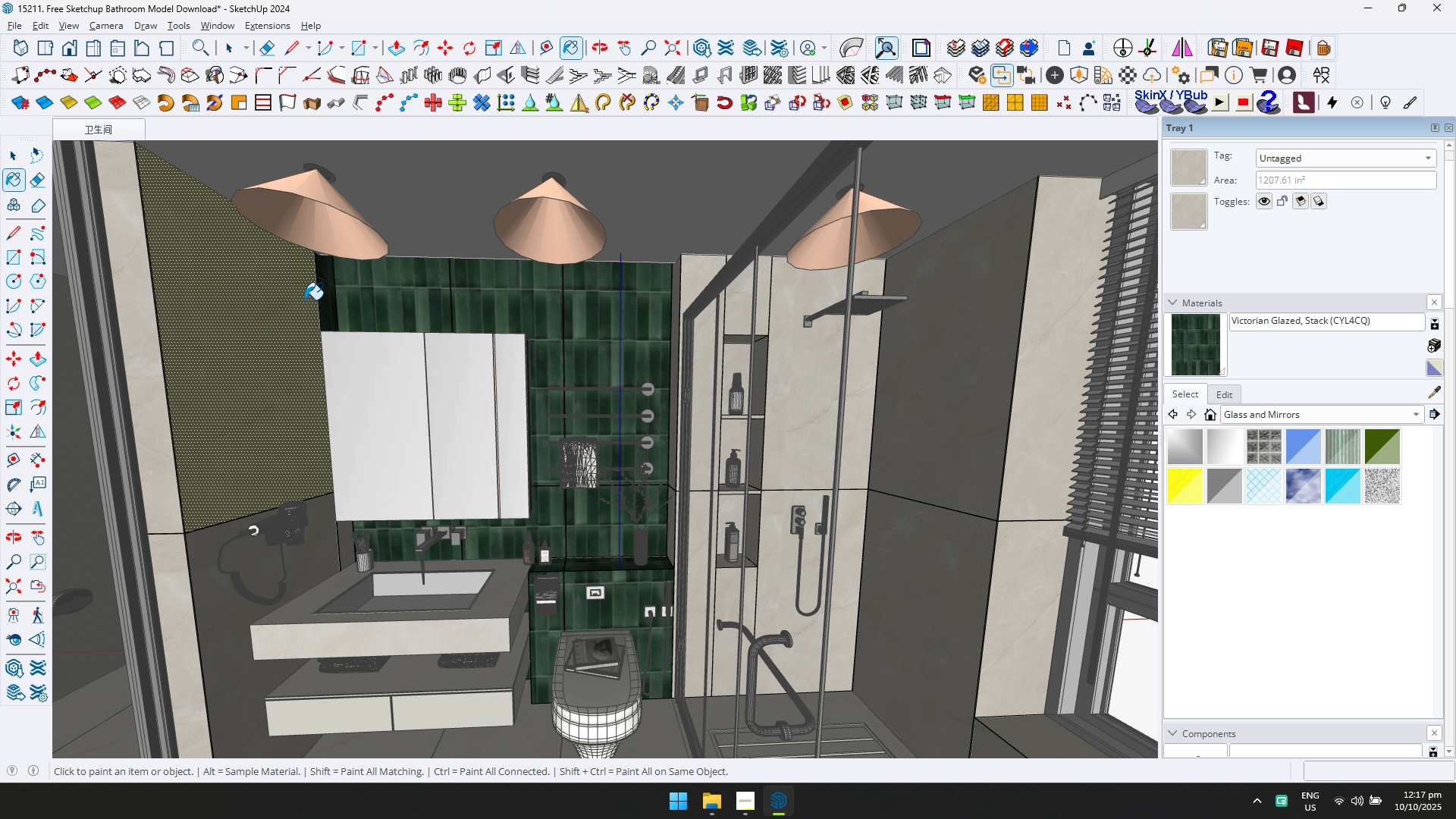 
triple_click([305, 300])
 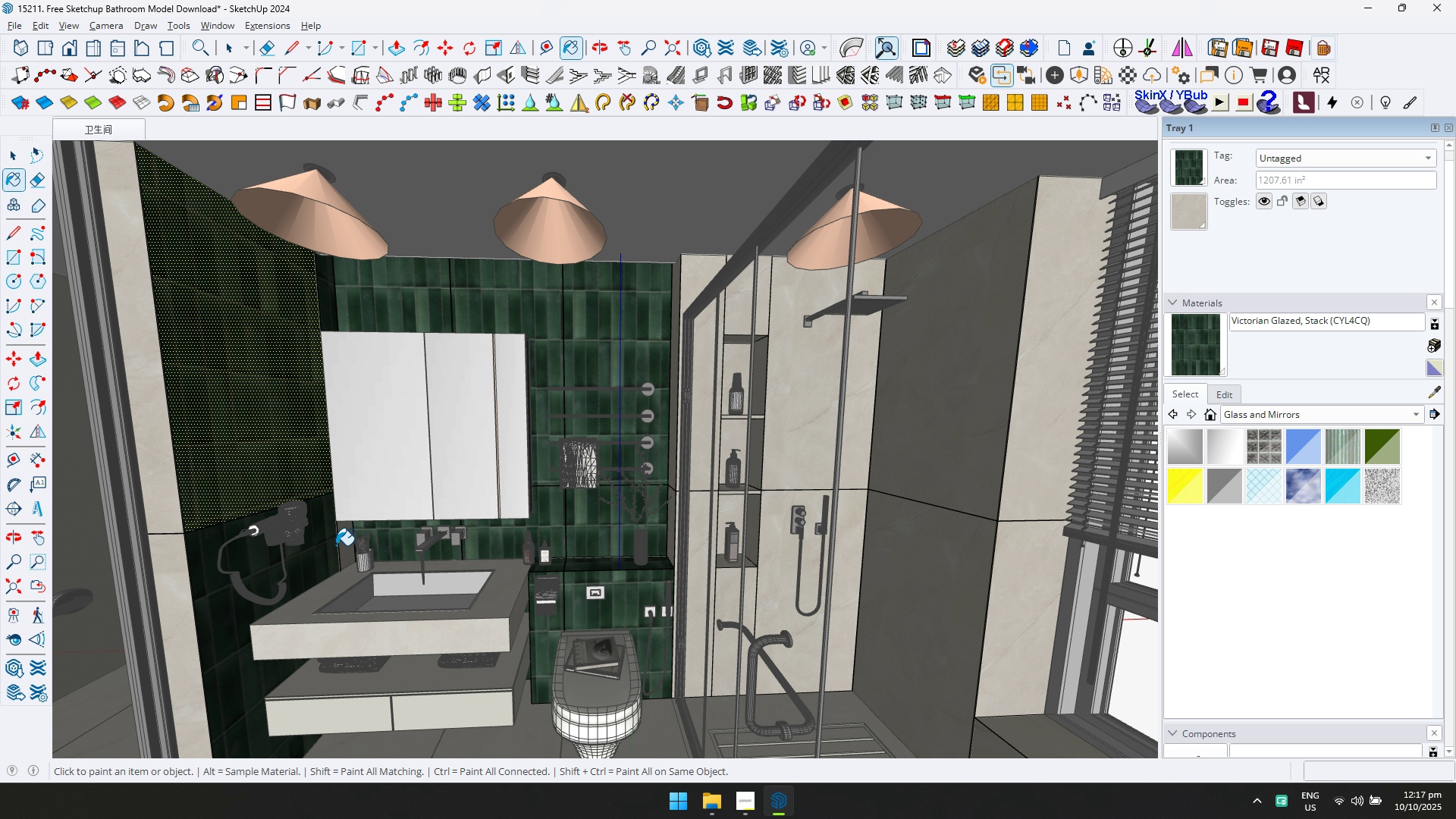 
double_click([340, 543])
 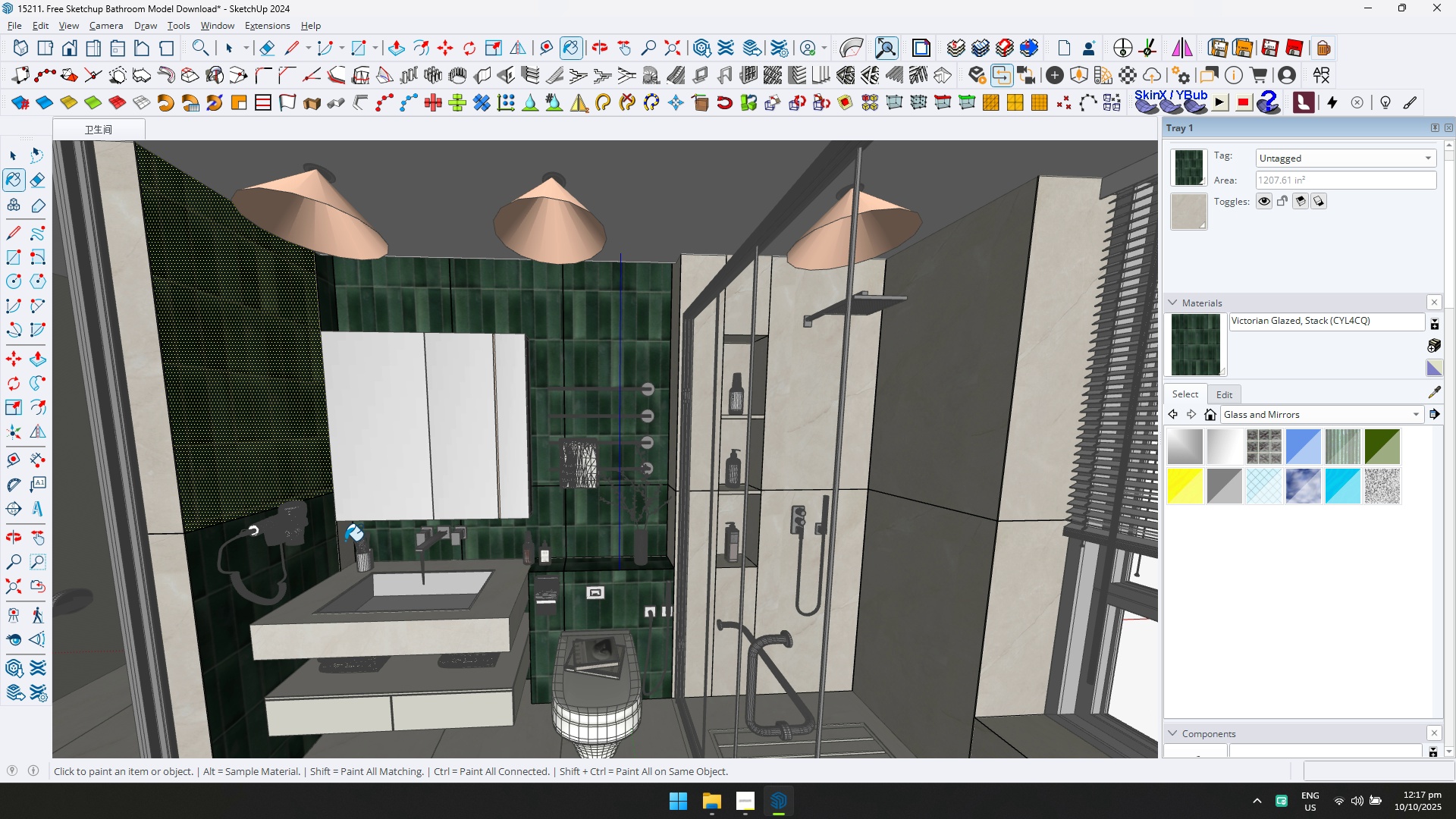 
triple_click([345, 541])
 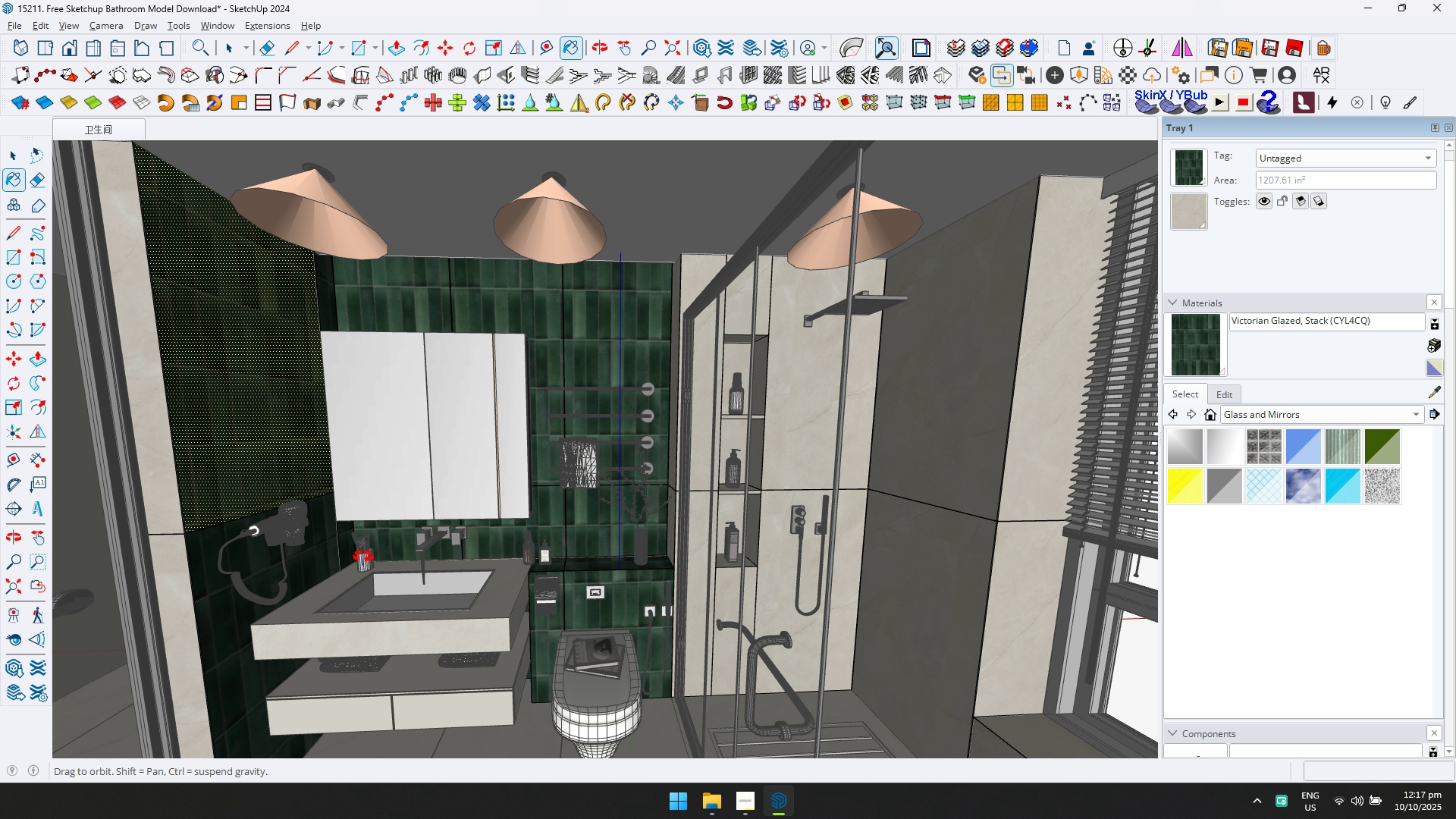 
hold_key(key=ShiftLeft, duration=0.31)
 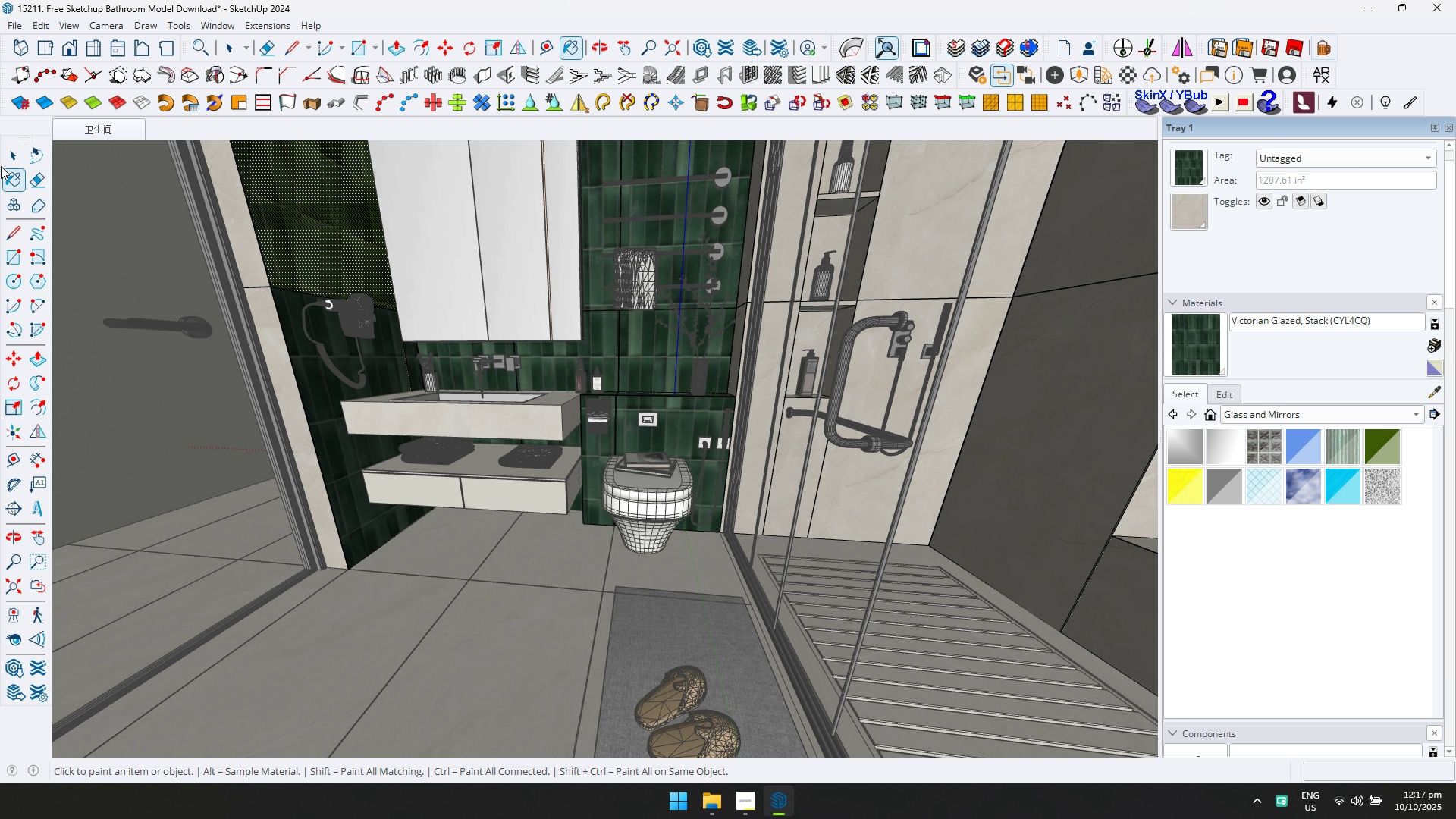 
left_click([8, 158])
 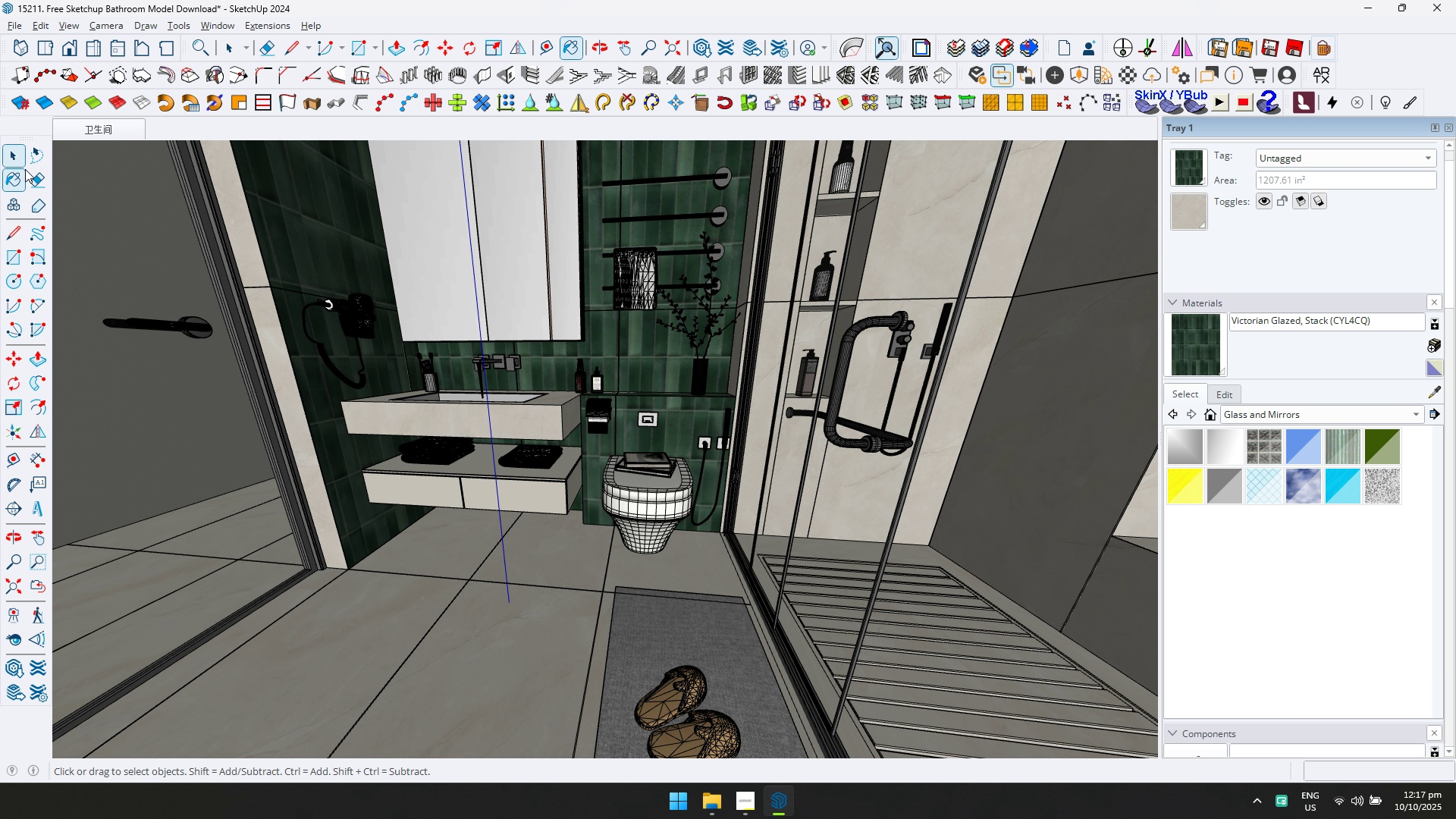 
key(Escape)
 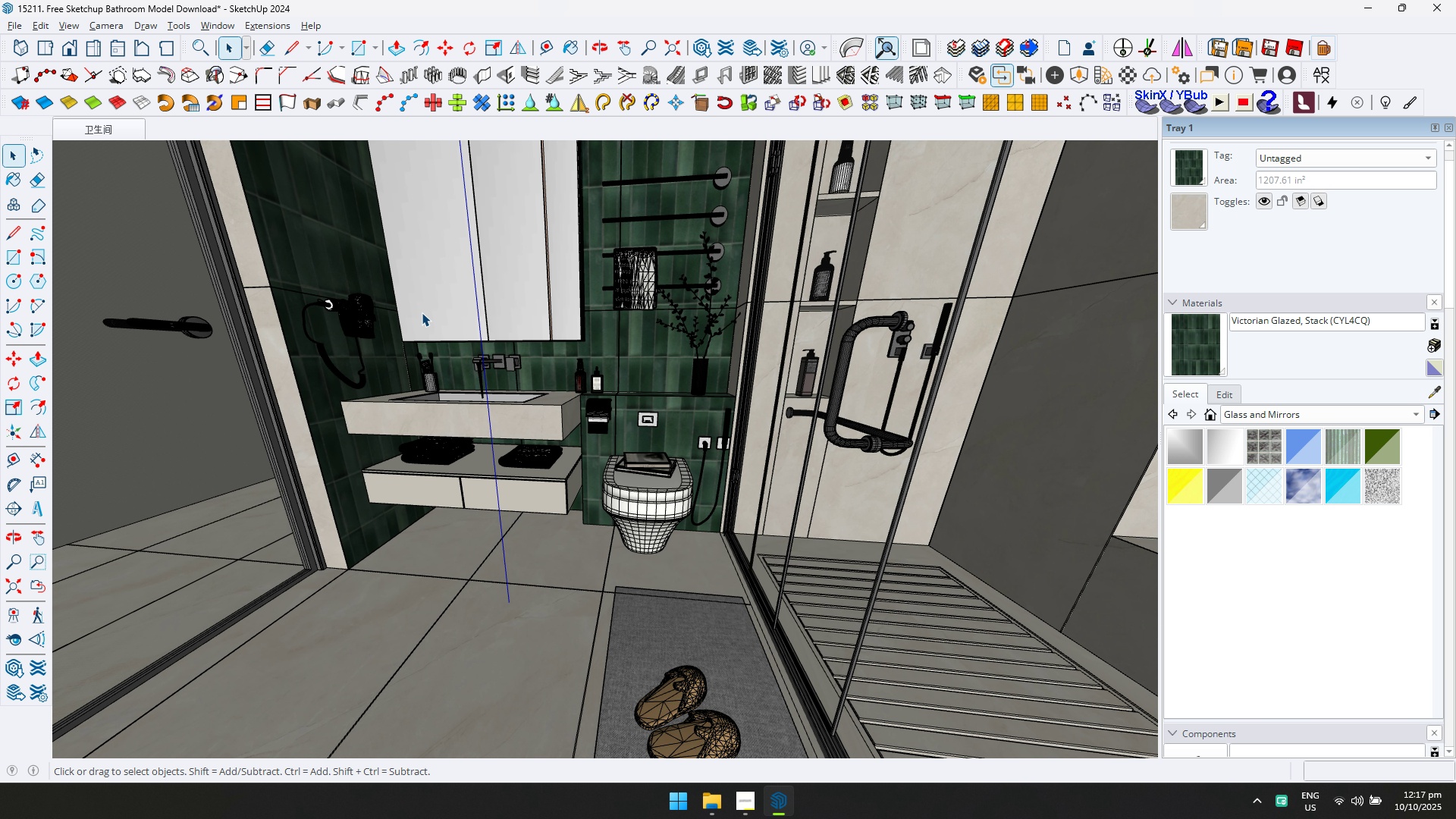 
scroll: coordinate [422, 312], scroll_direction: down, amount: 1.0
 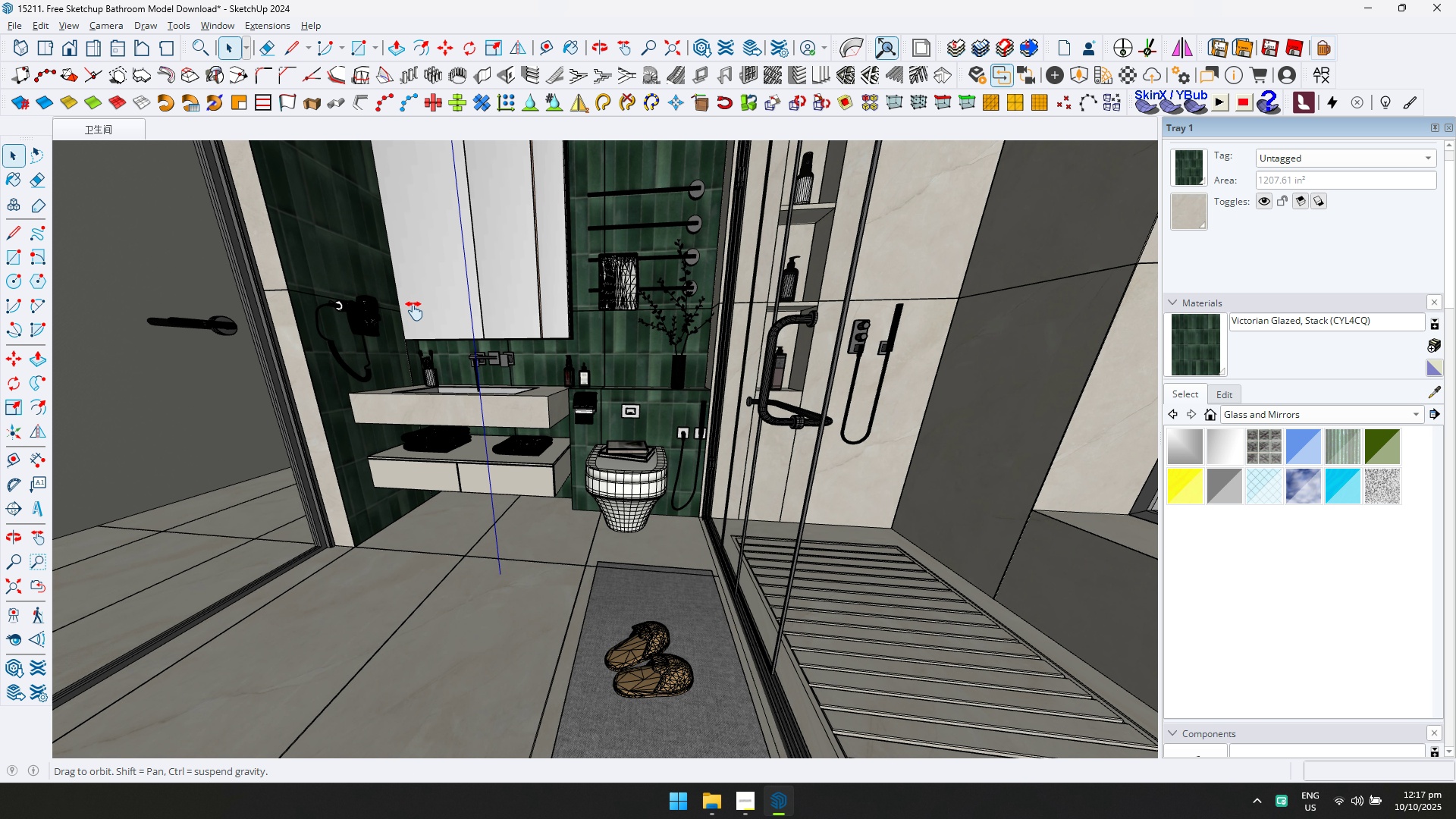 
key(Shift+ShiftLeft)
 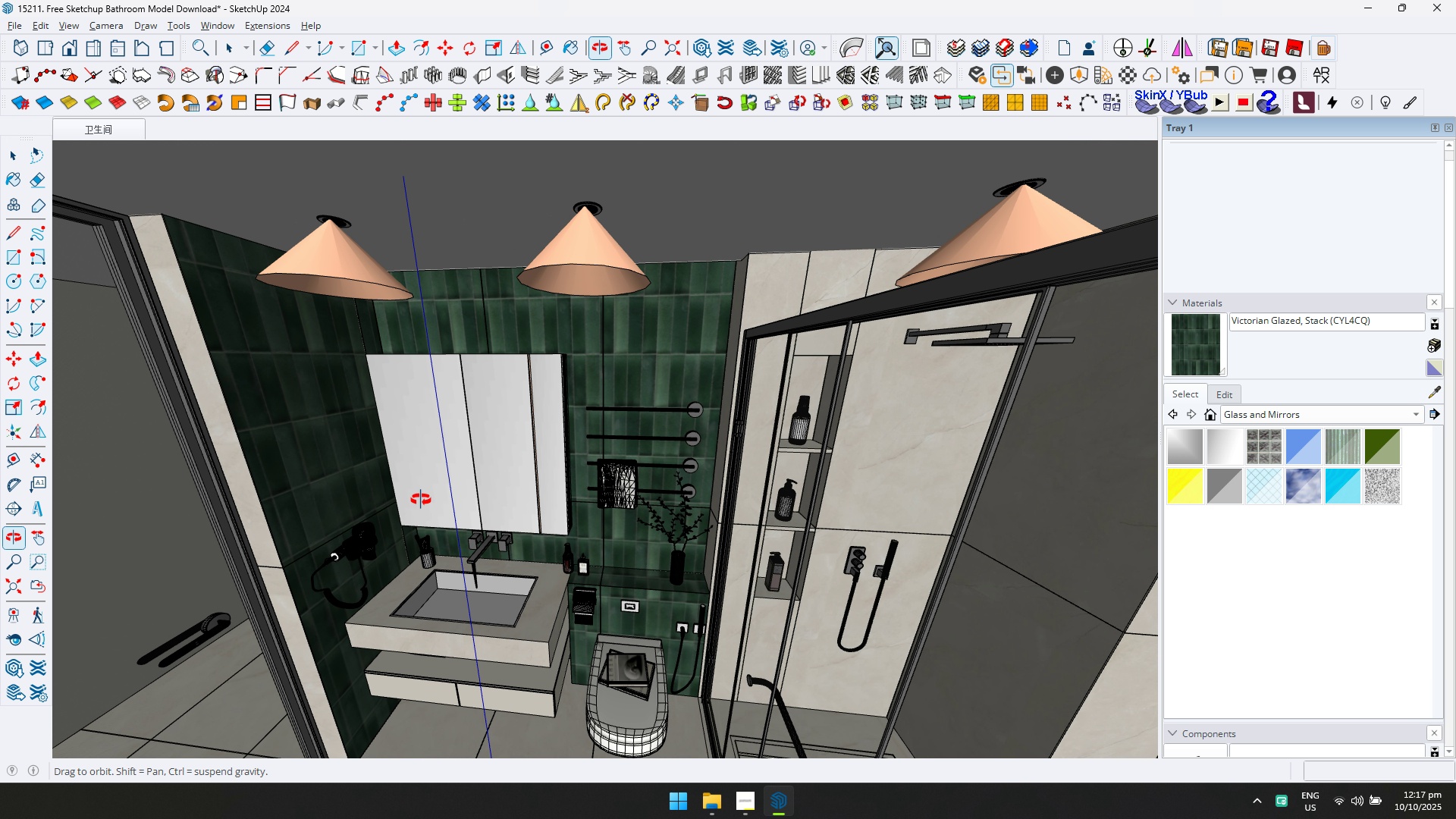 
key(Escape)
 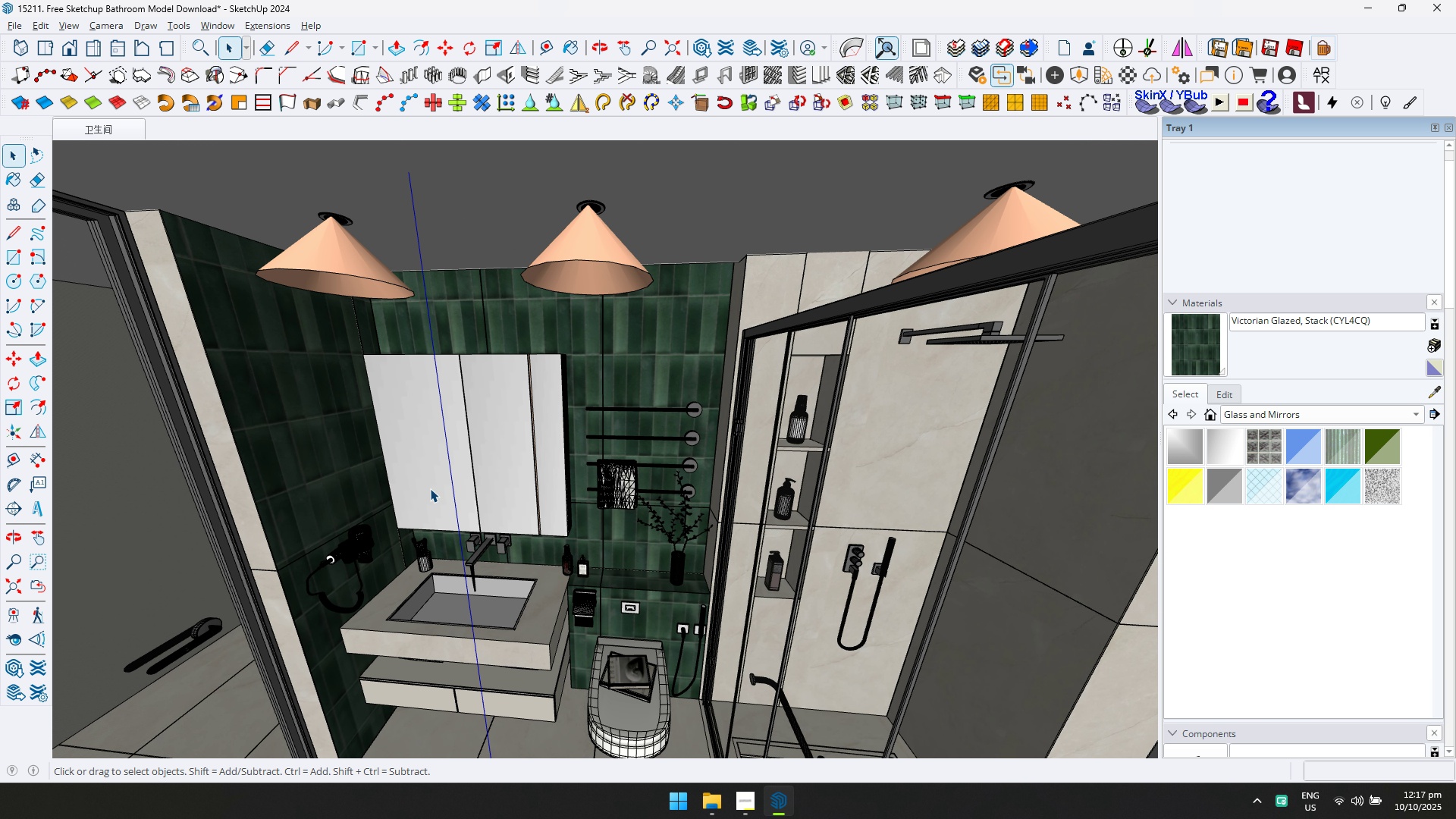 
key(Escape)
 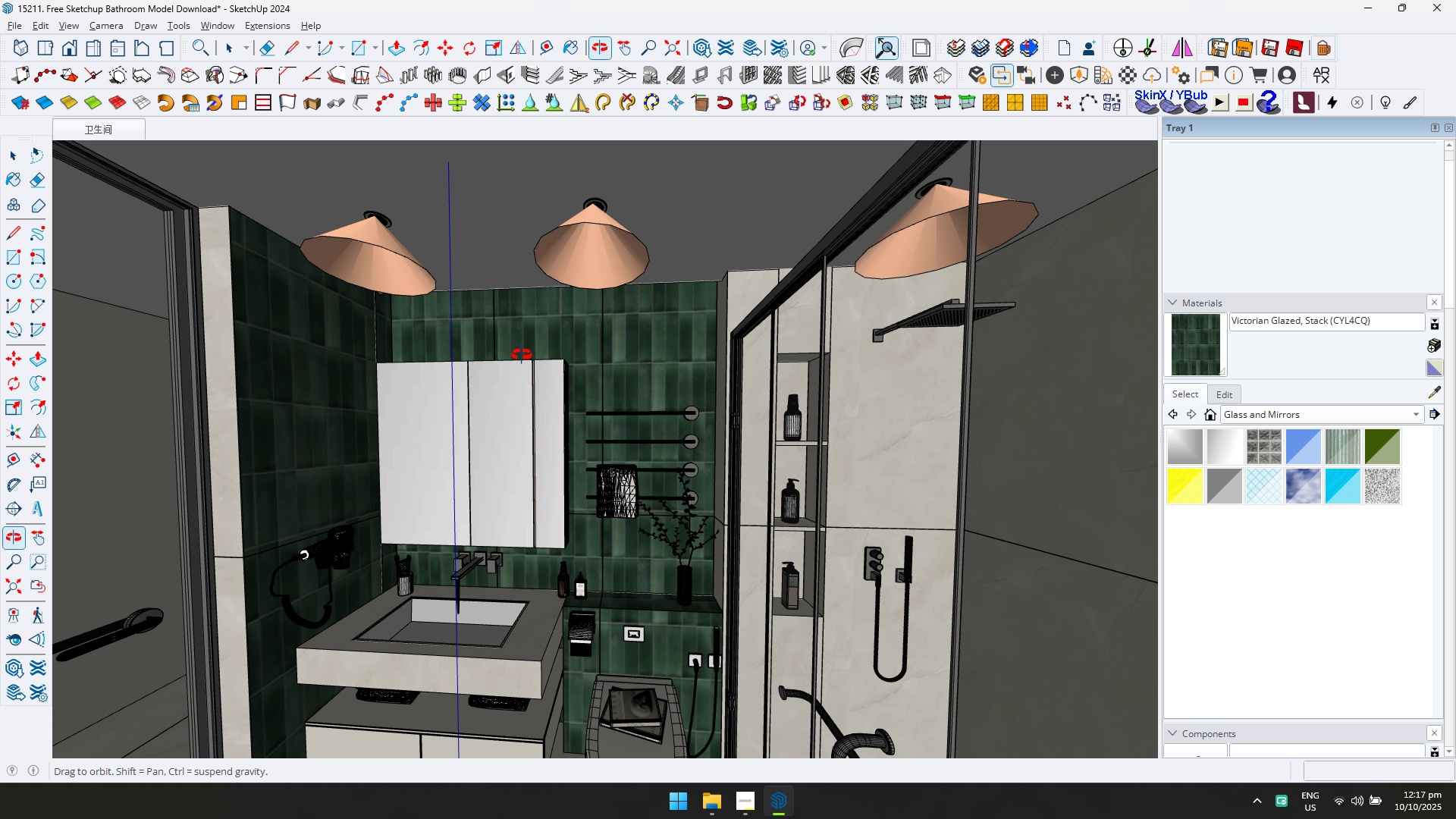 
scroll: coordinate [608, 300], scroll_direction: up, amount: 1.0
 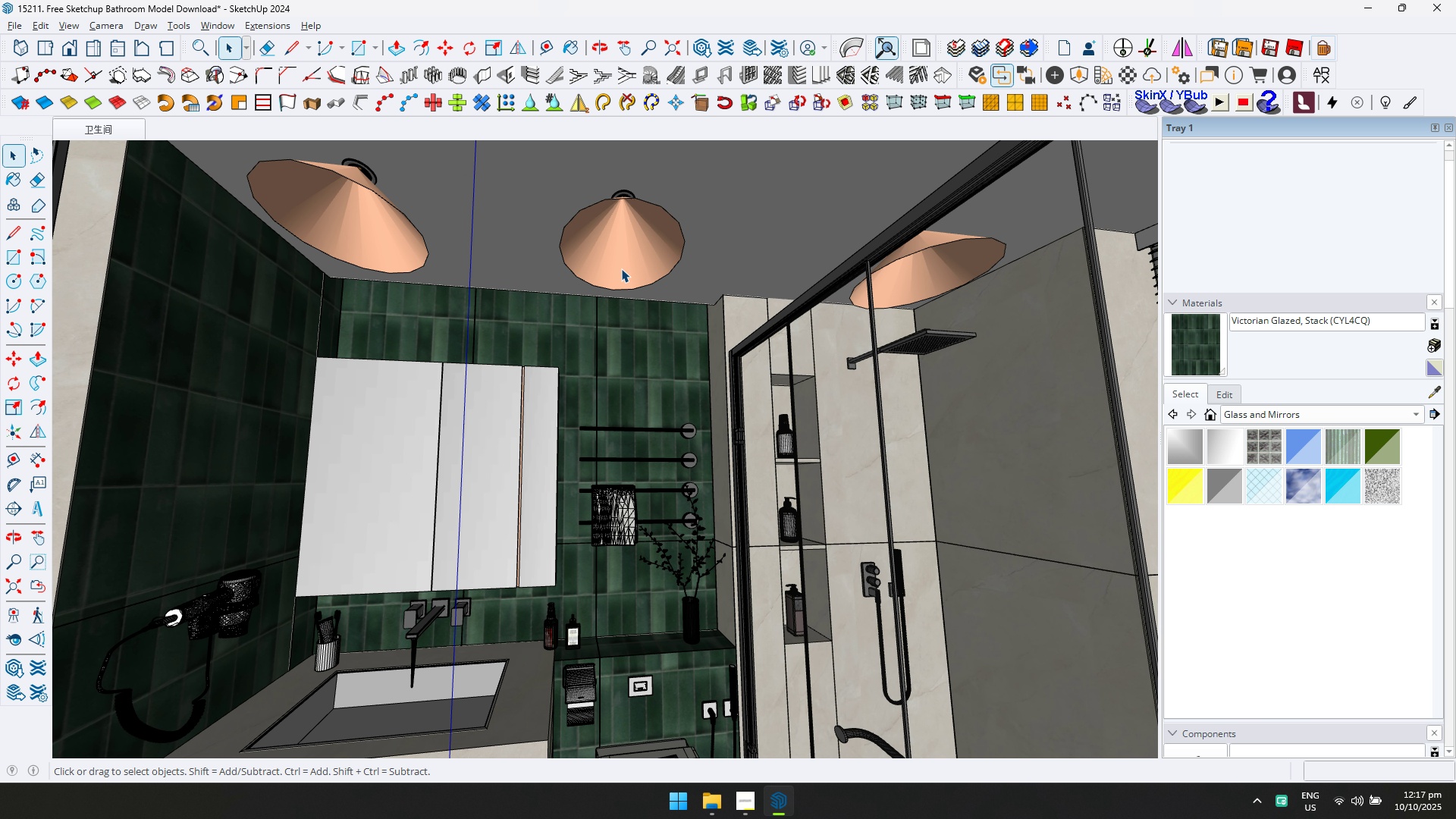 
left_click([621, 268])
 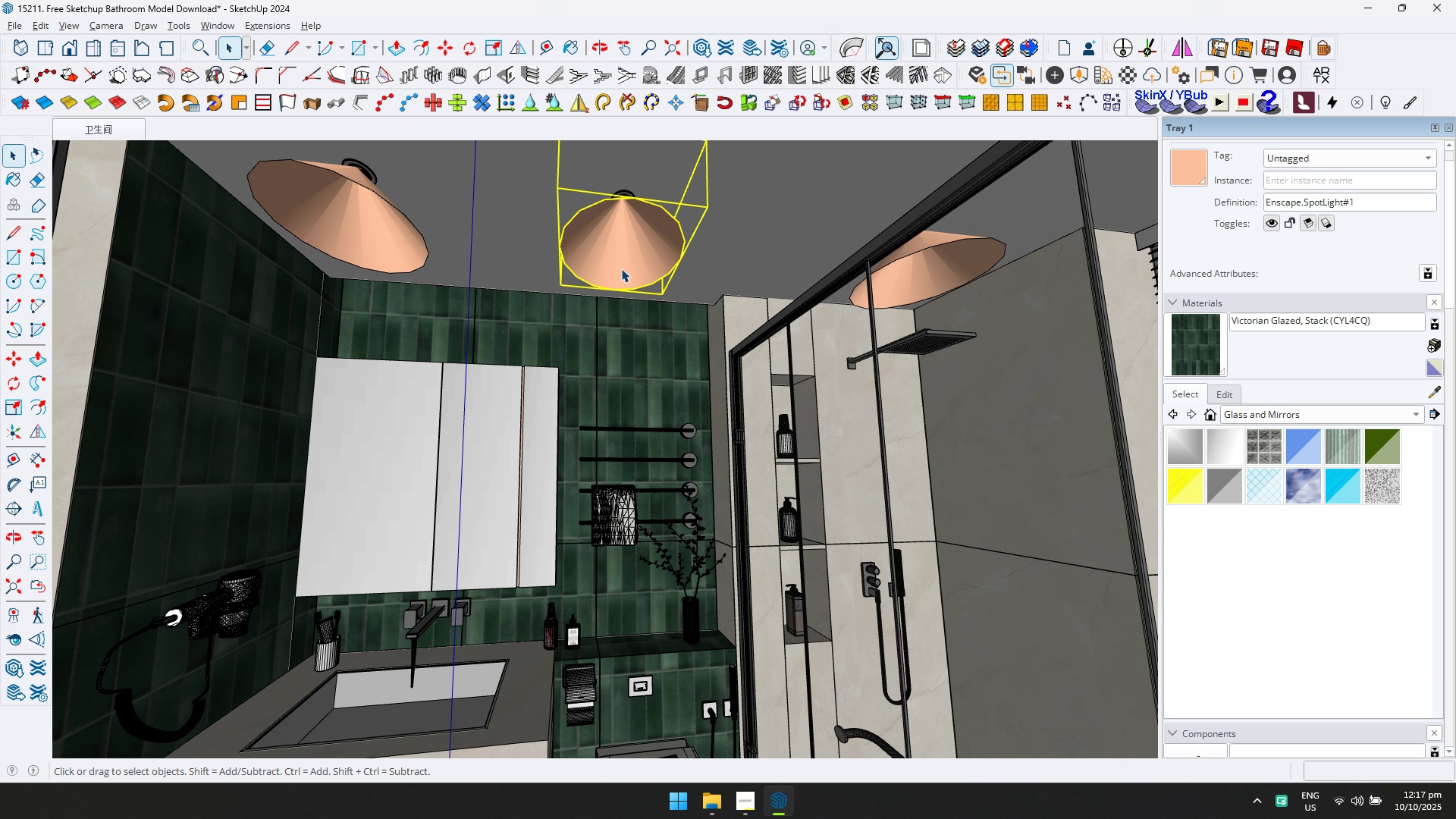 
key(Delete)
 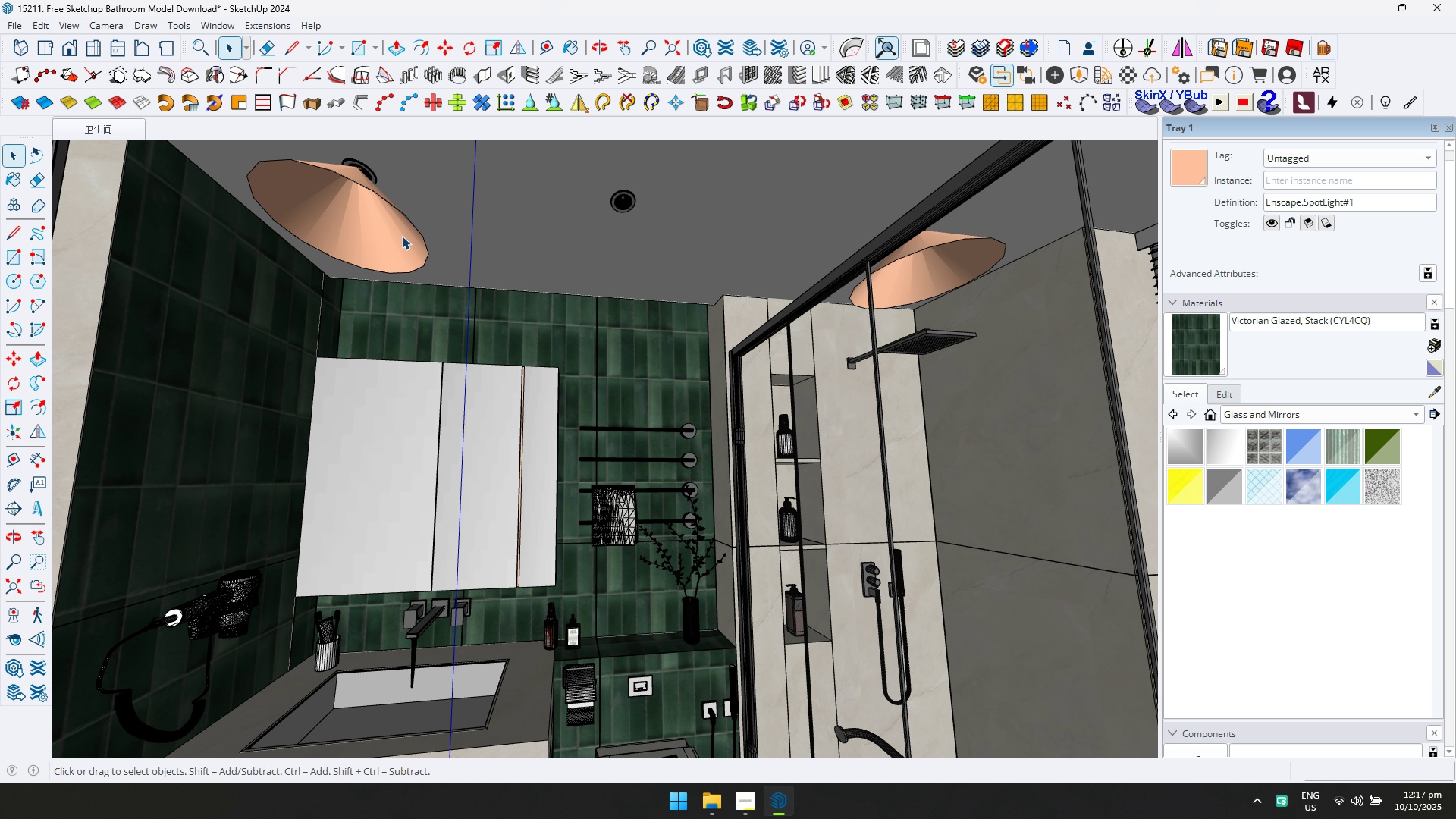 
left_click([397, 234])
 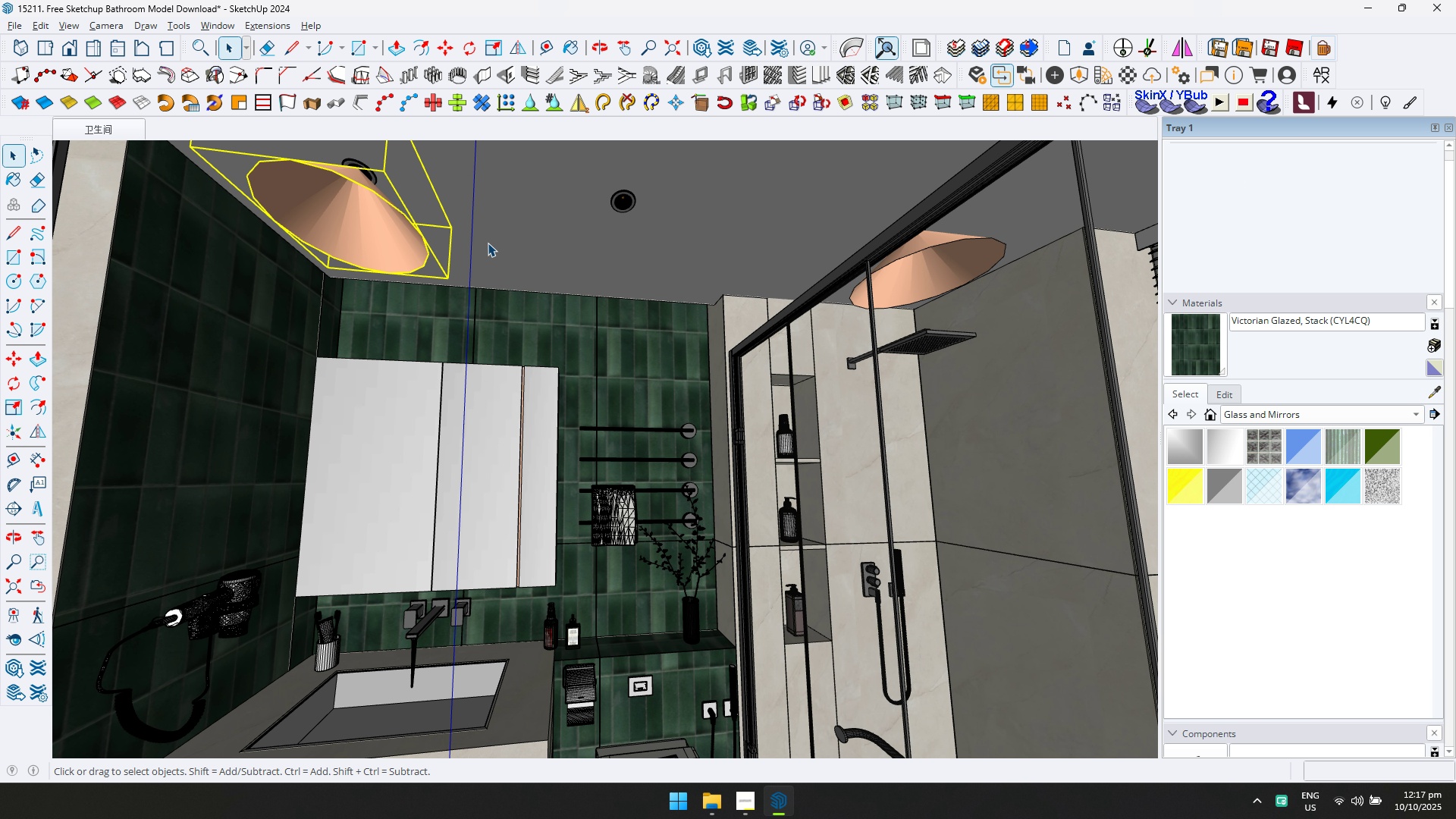 
key(Delete)
 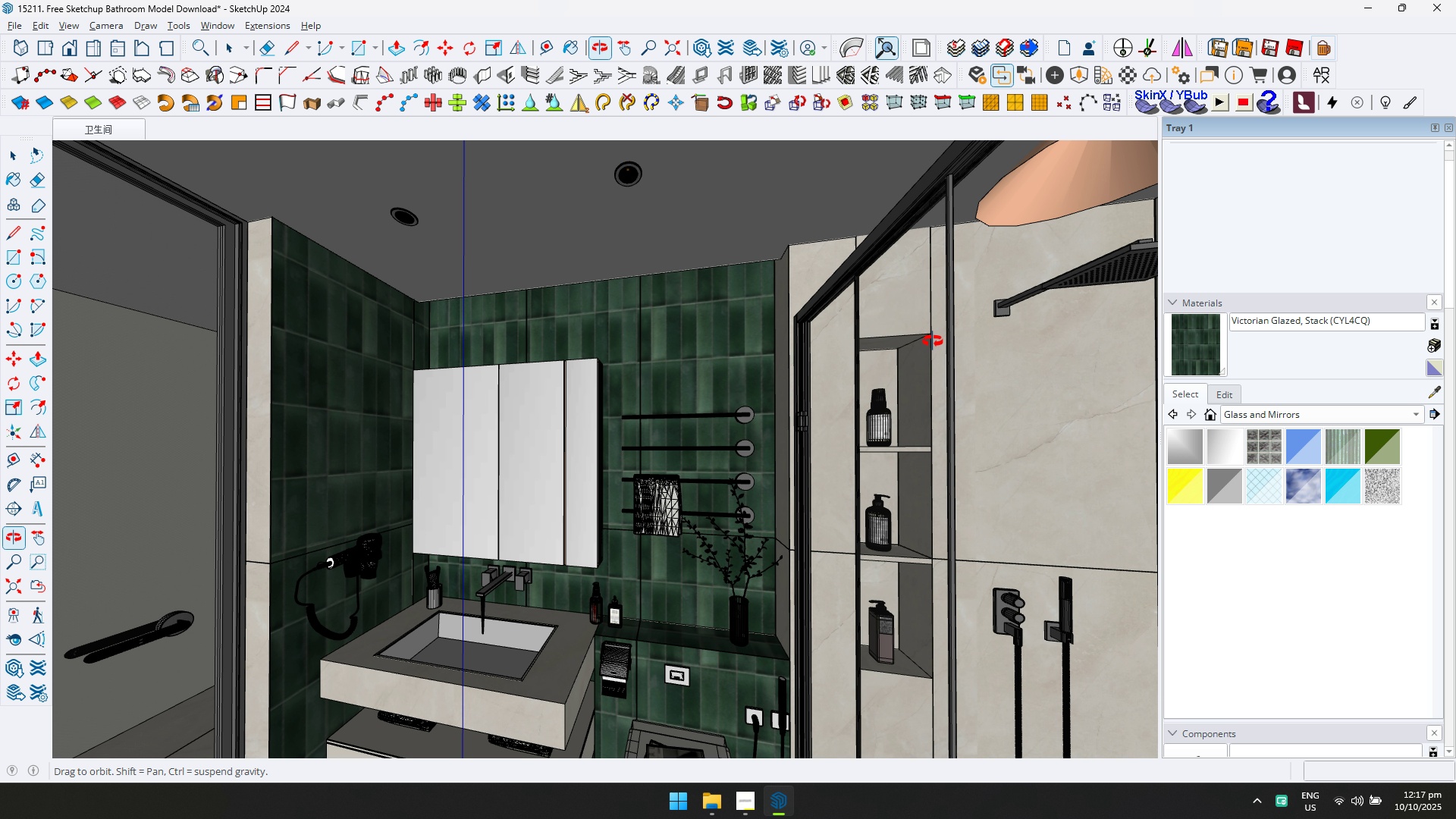 
scroll: coordinate [976, 309], scroll_direction: down, amount: 7.0
 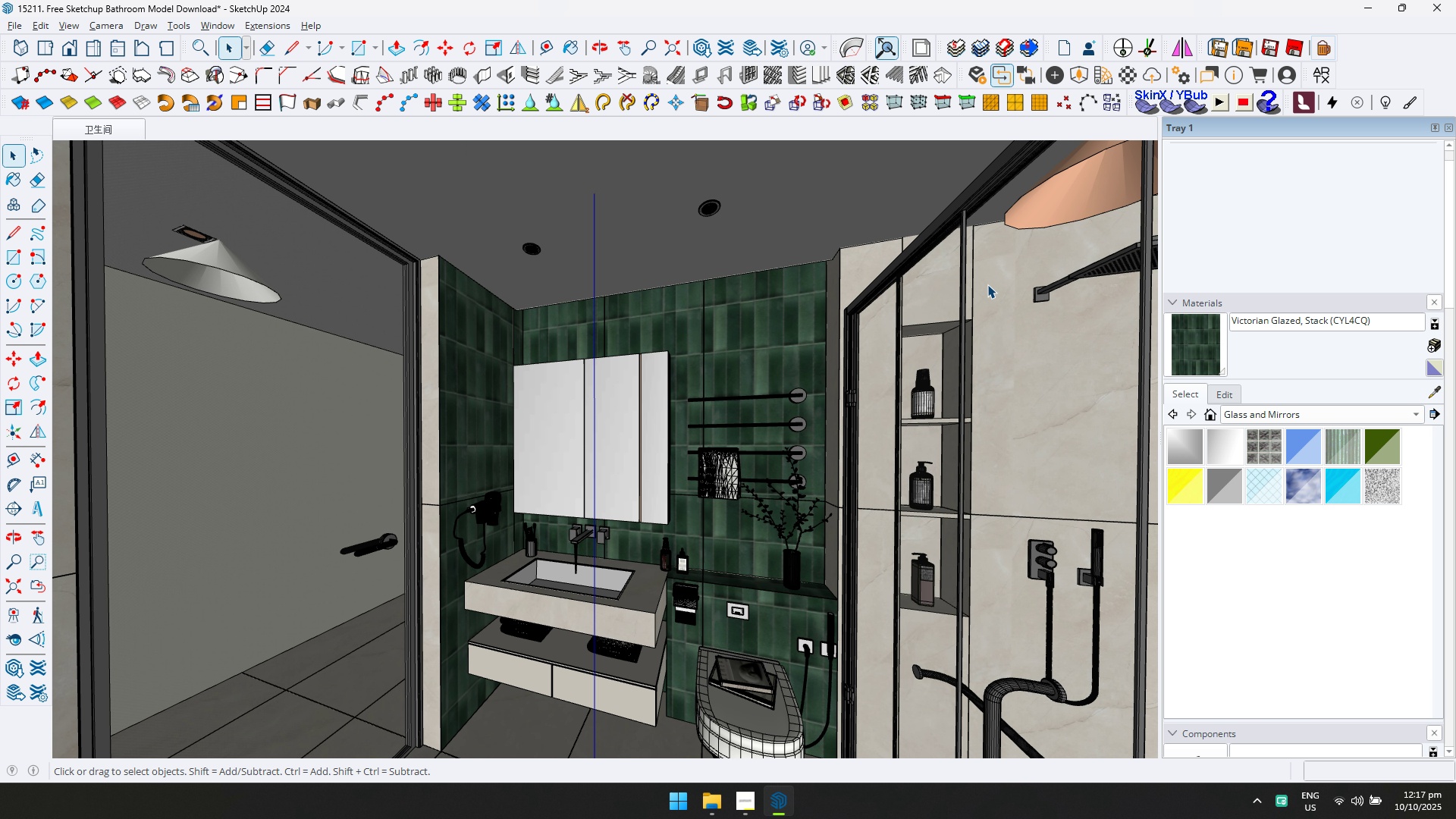 
hold_key(key=ShiftLeft, duration=0.58)
 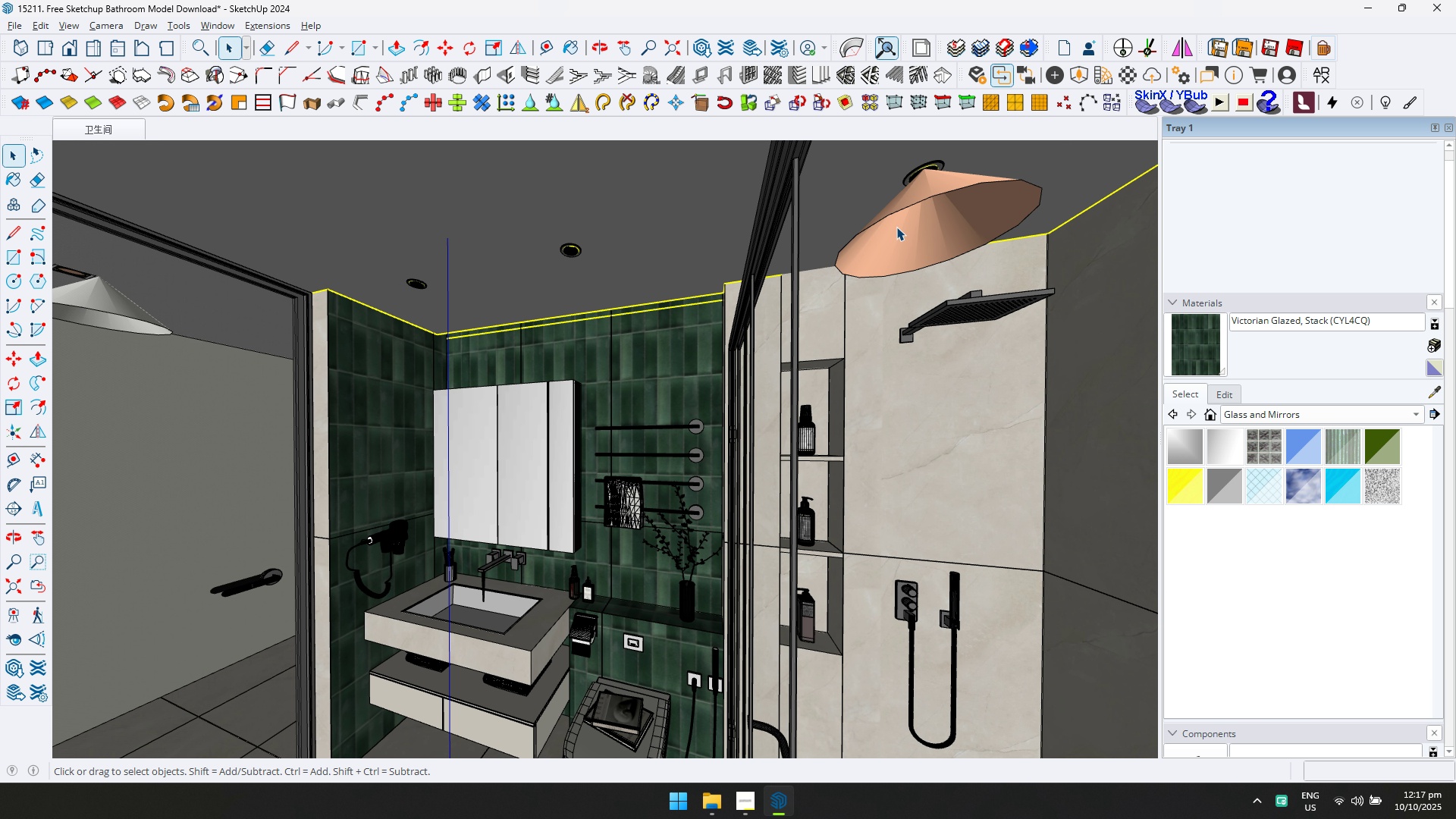 
double_click([896, 228])
 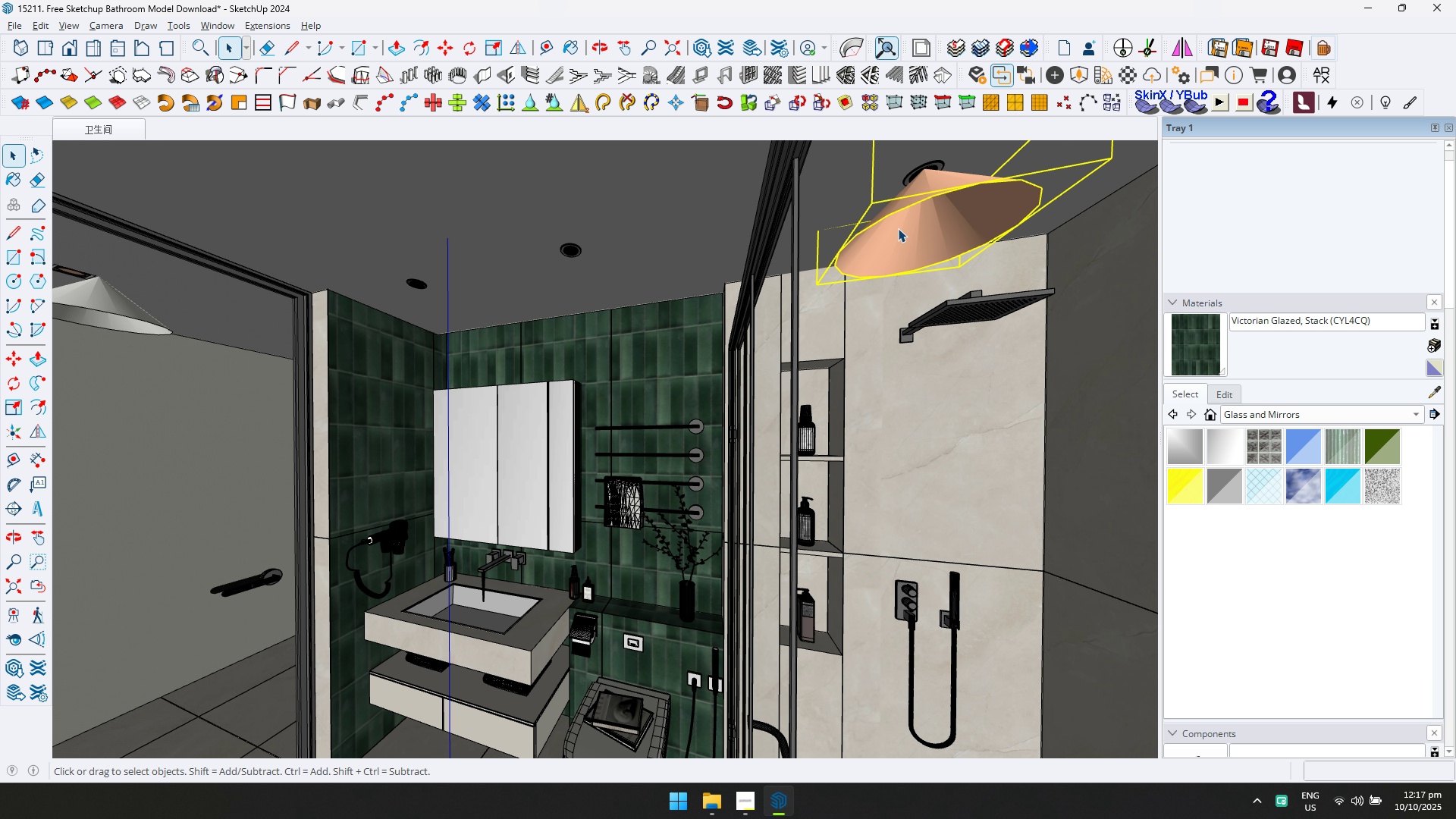 
key(Delete)
 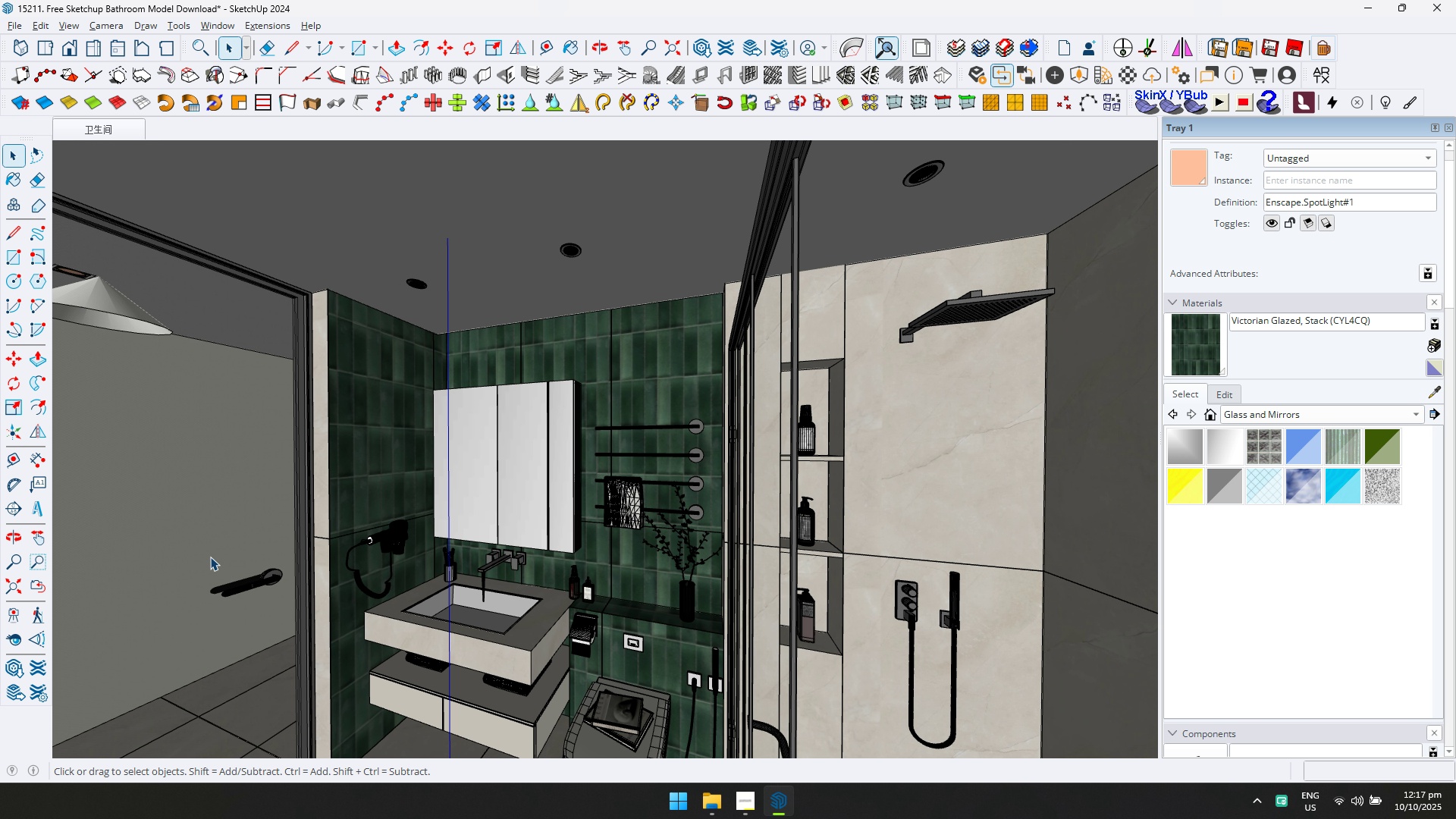 
key(Escape)
 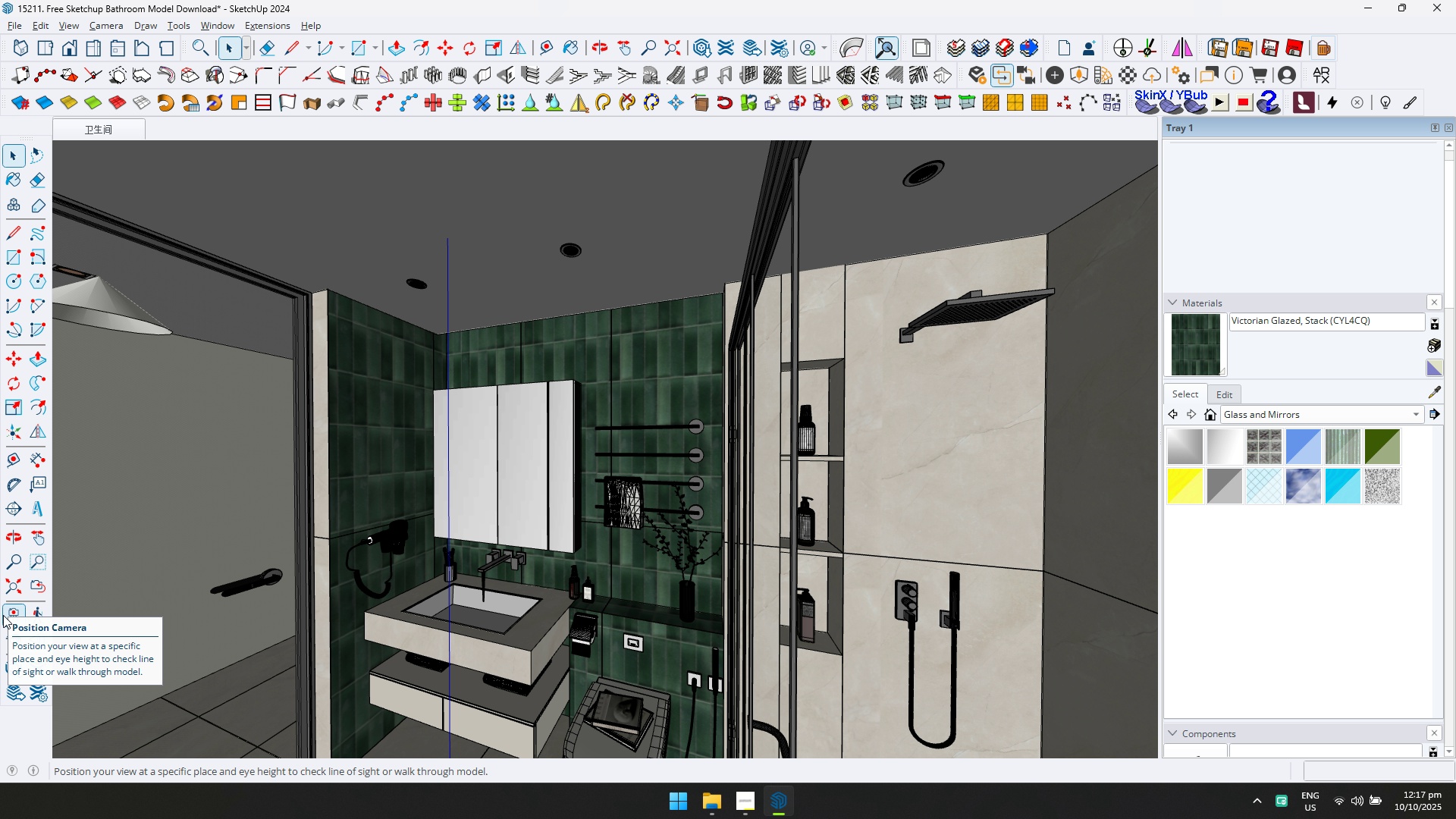 
wait(7.34)
 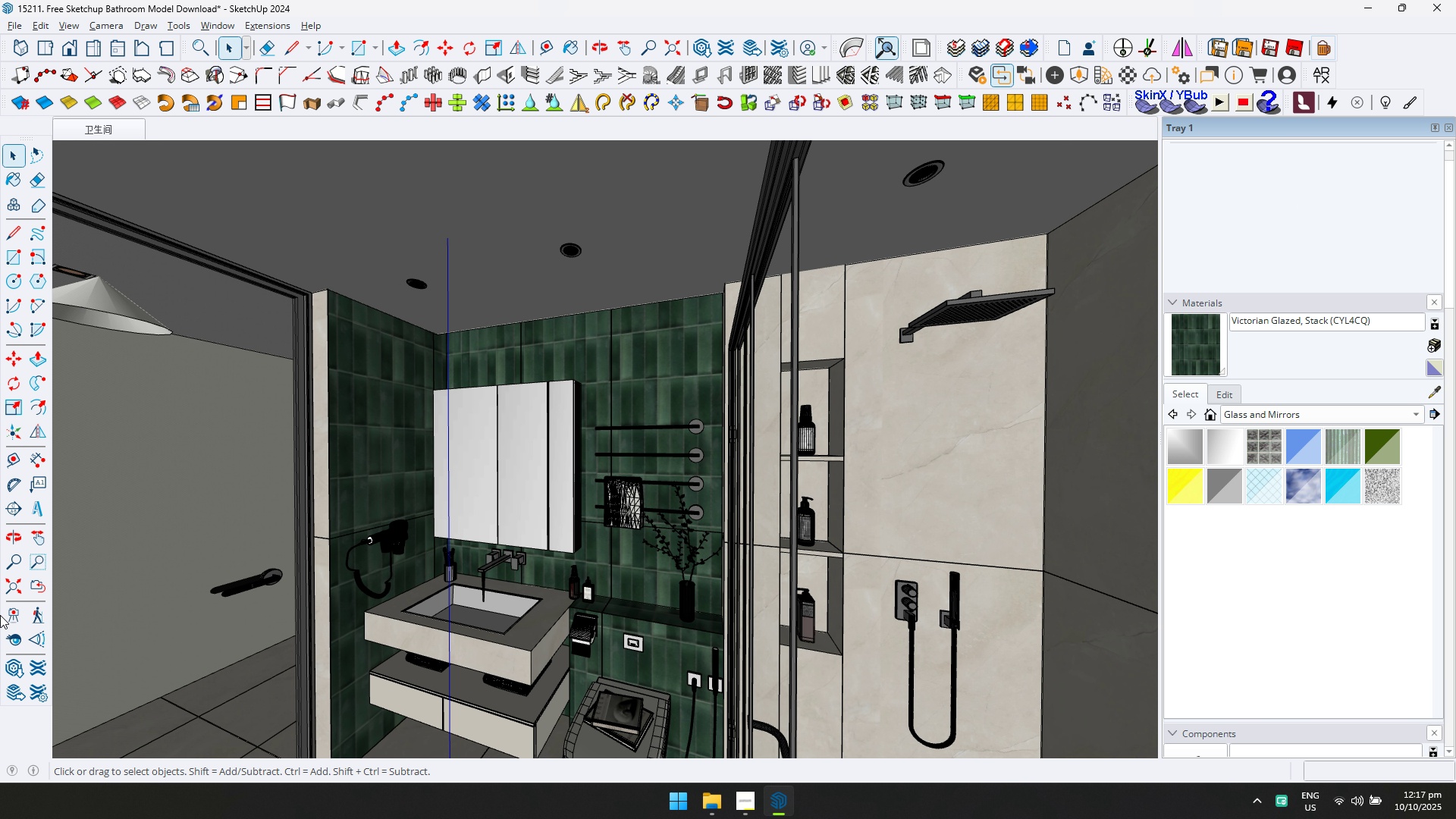 
hold_key(key=ShiftLeft, duration=0.39)
 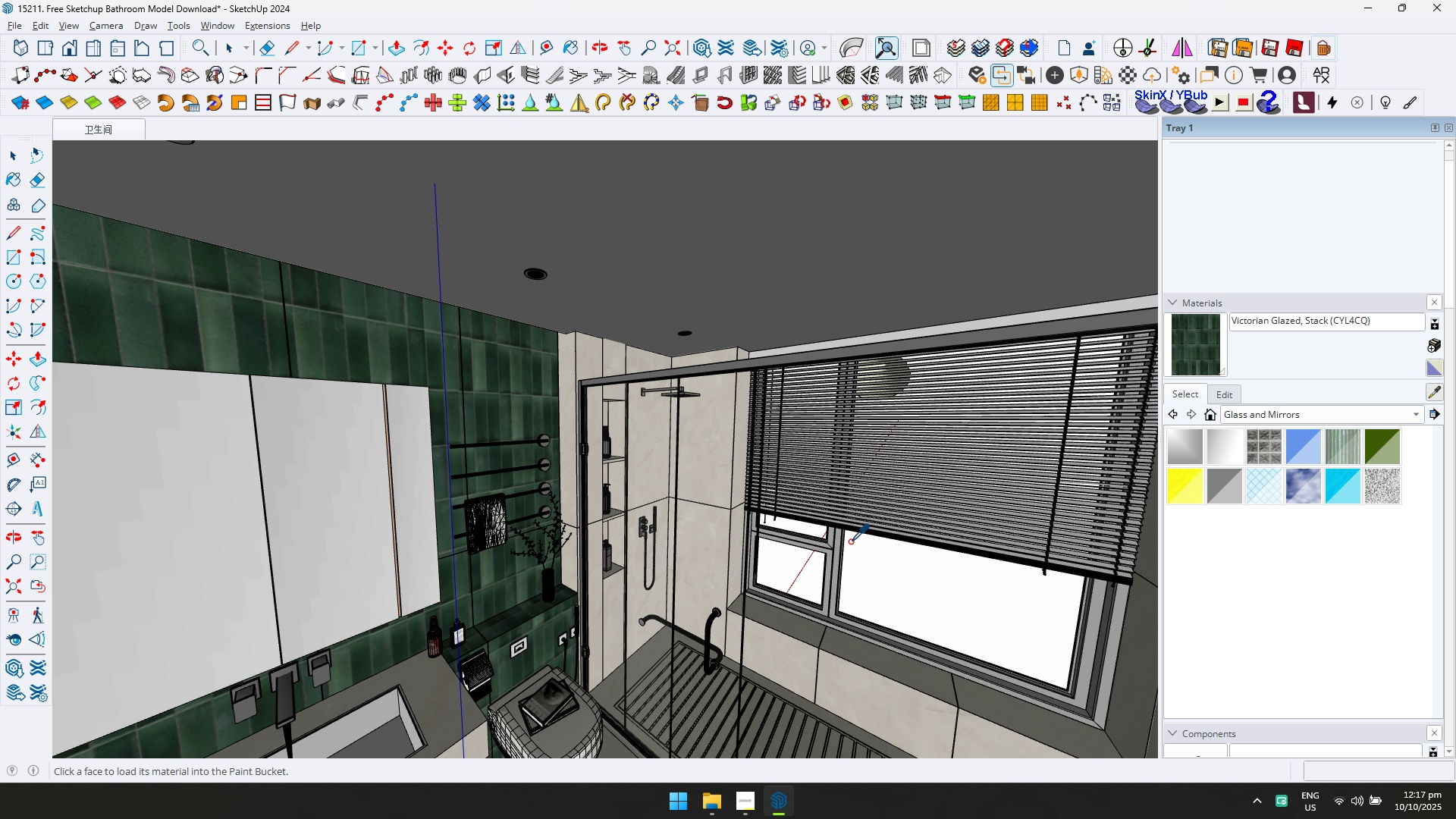 
left_click([698, 560])
 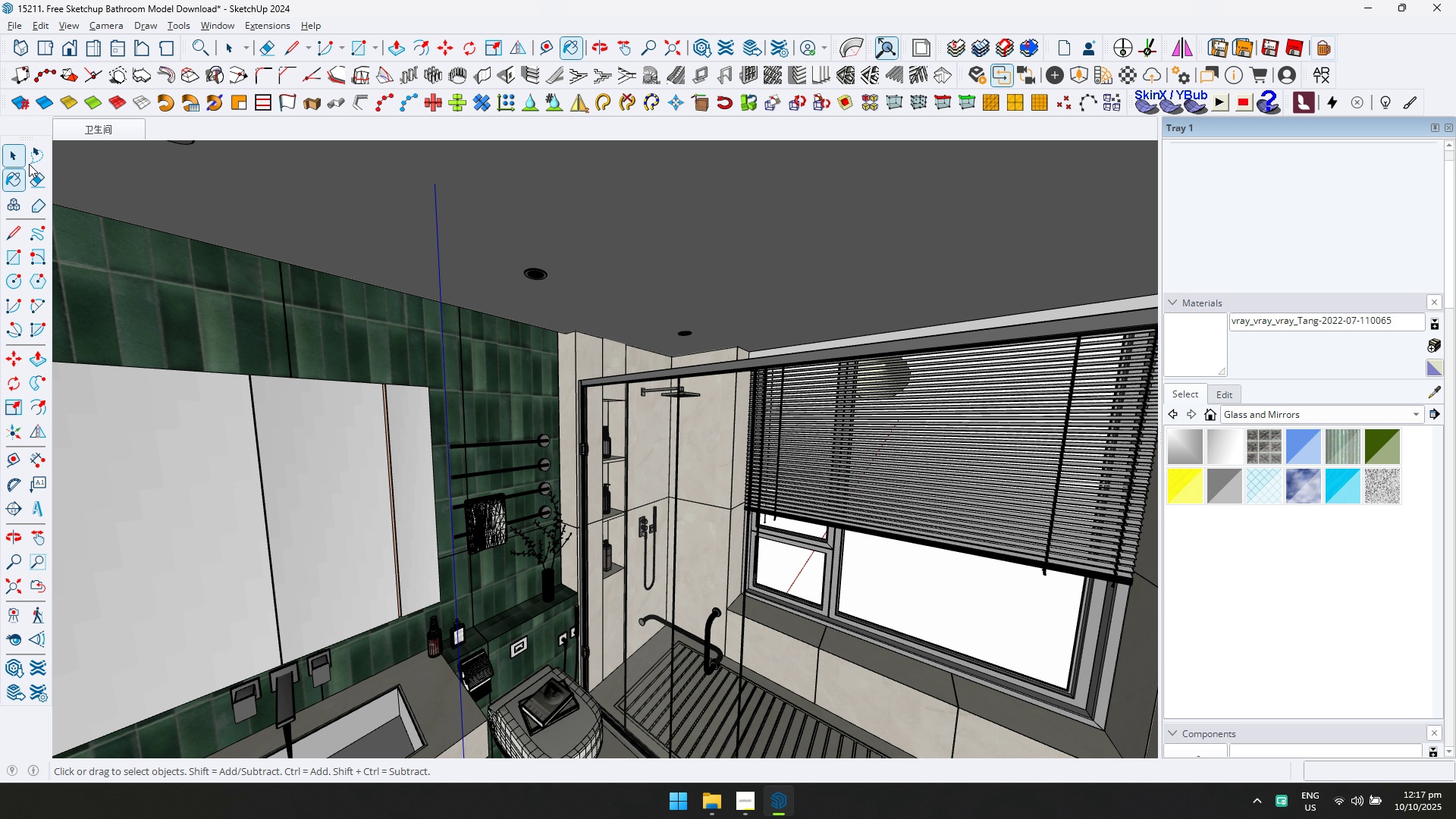 
double_click([708, 514])
 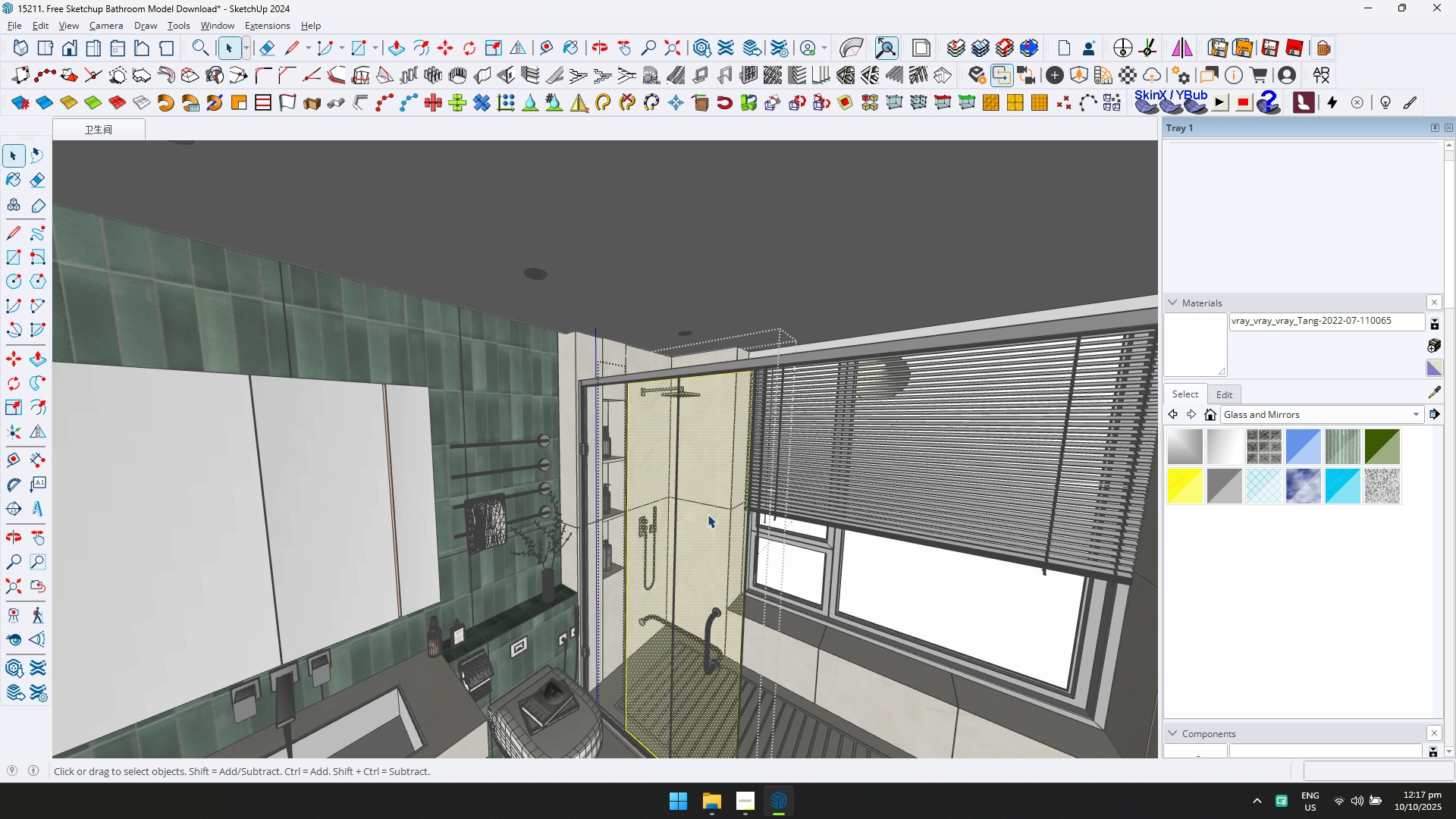 
triple_click([708, 514])
 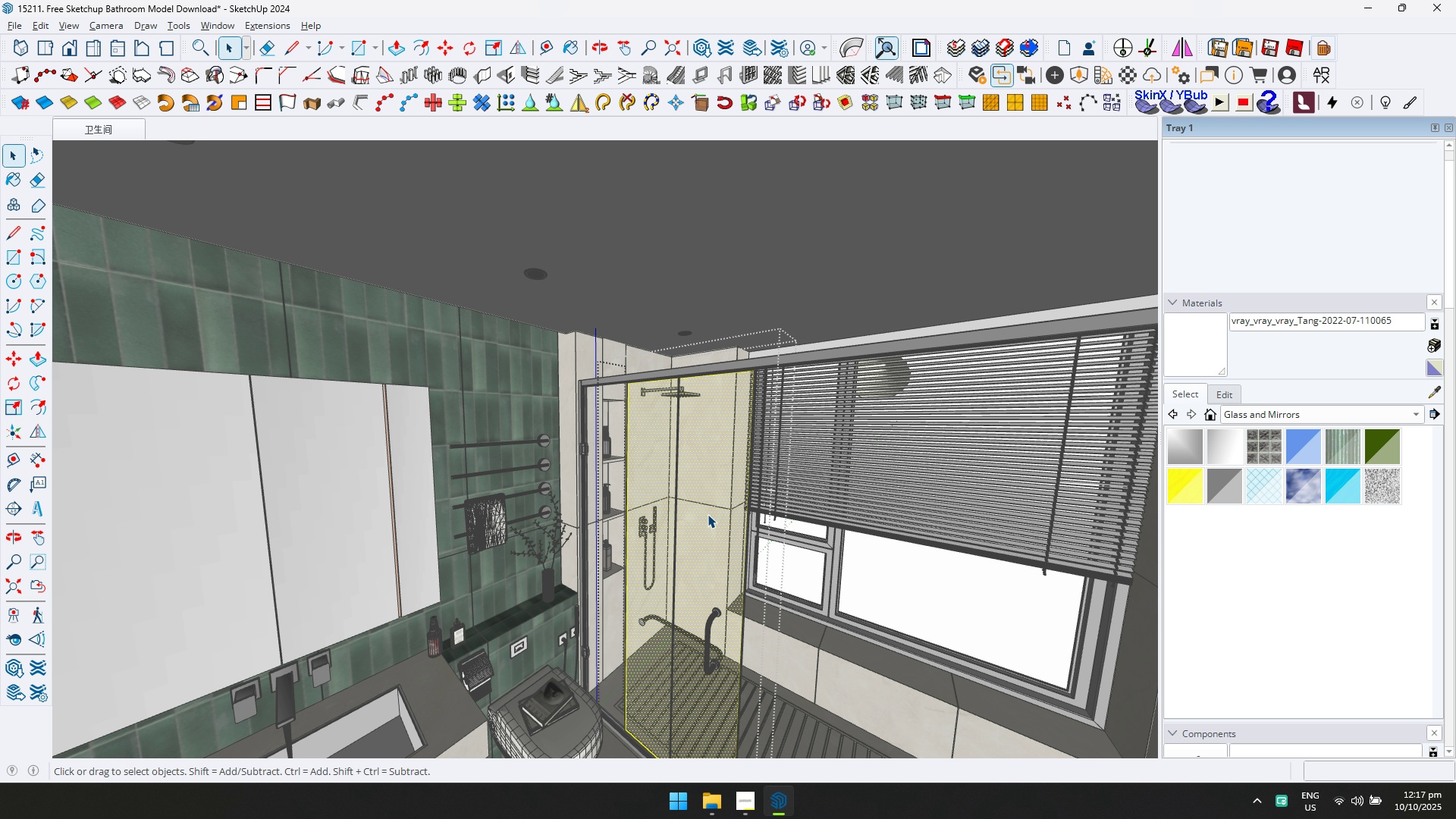 
triple_click([708, 514])
 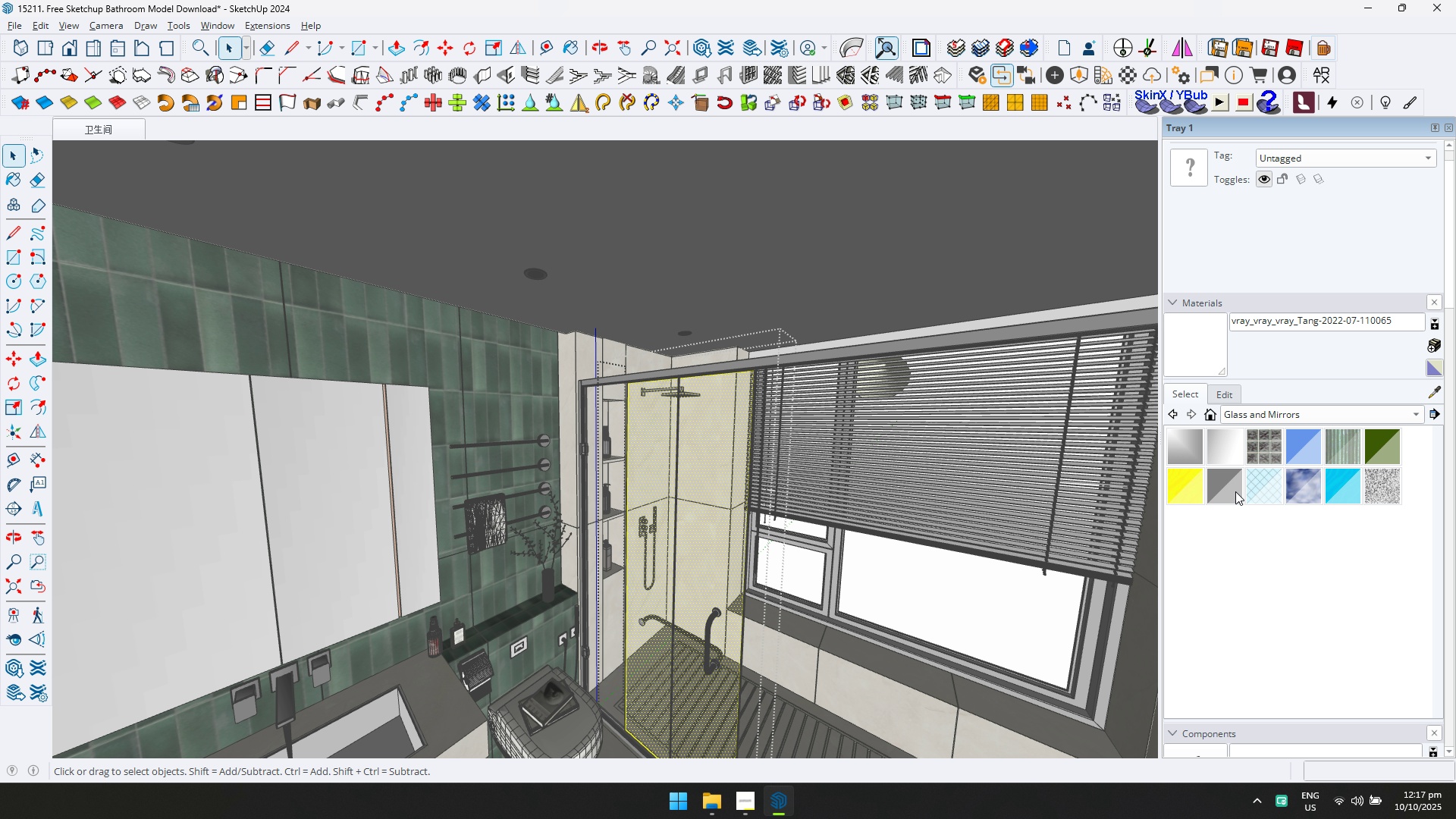 
hold_key(key=ControlLeft, duration=0.57)
 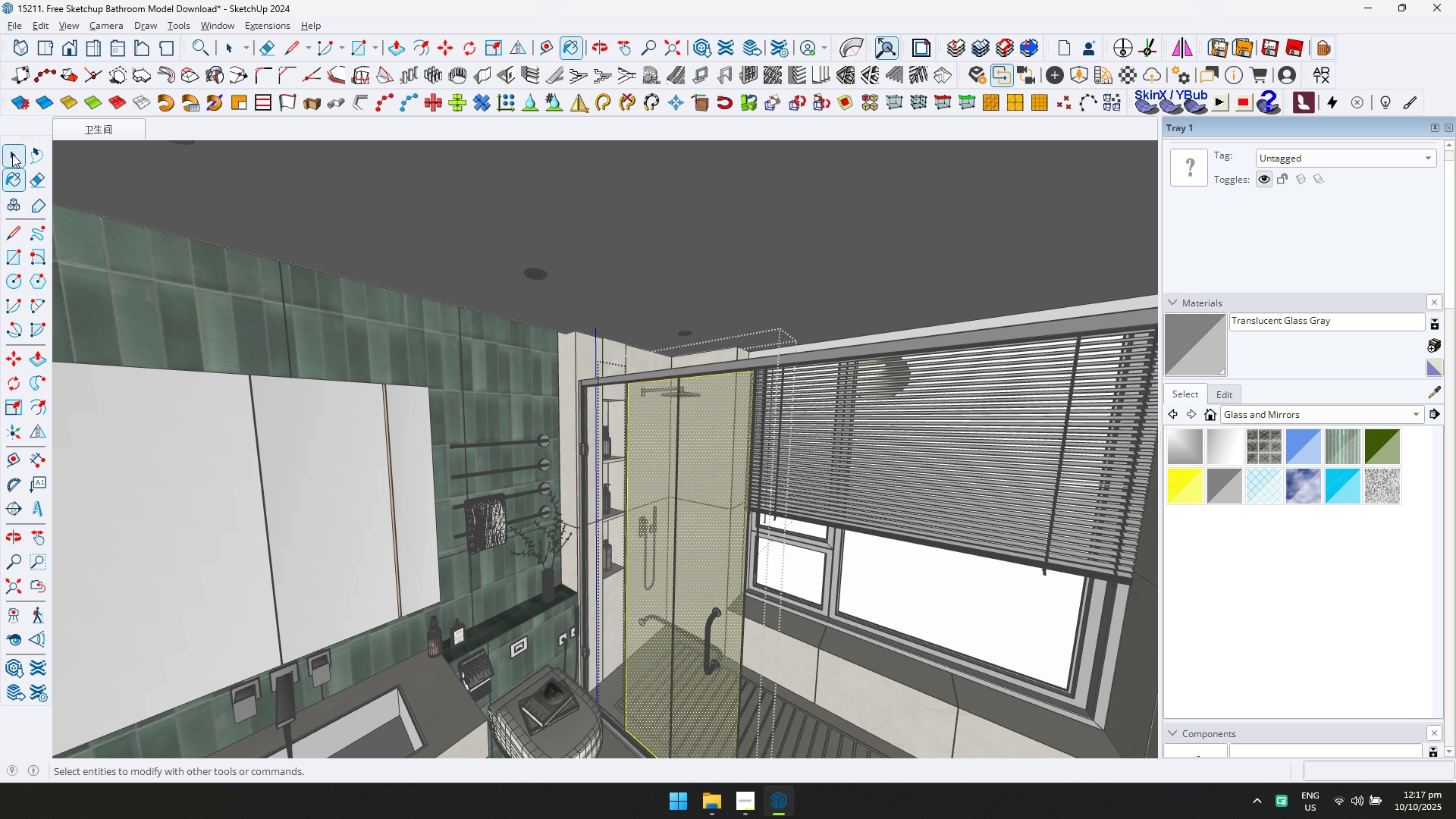 
key(Escape)
 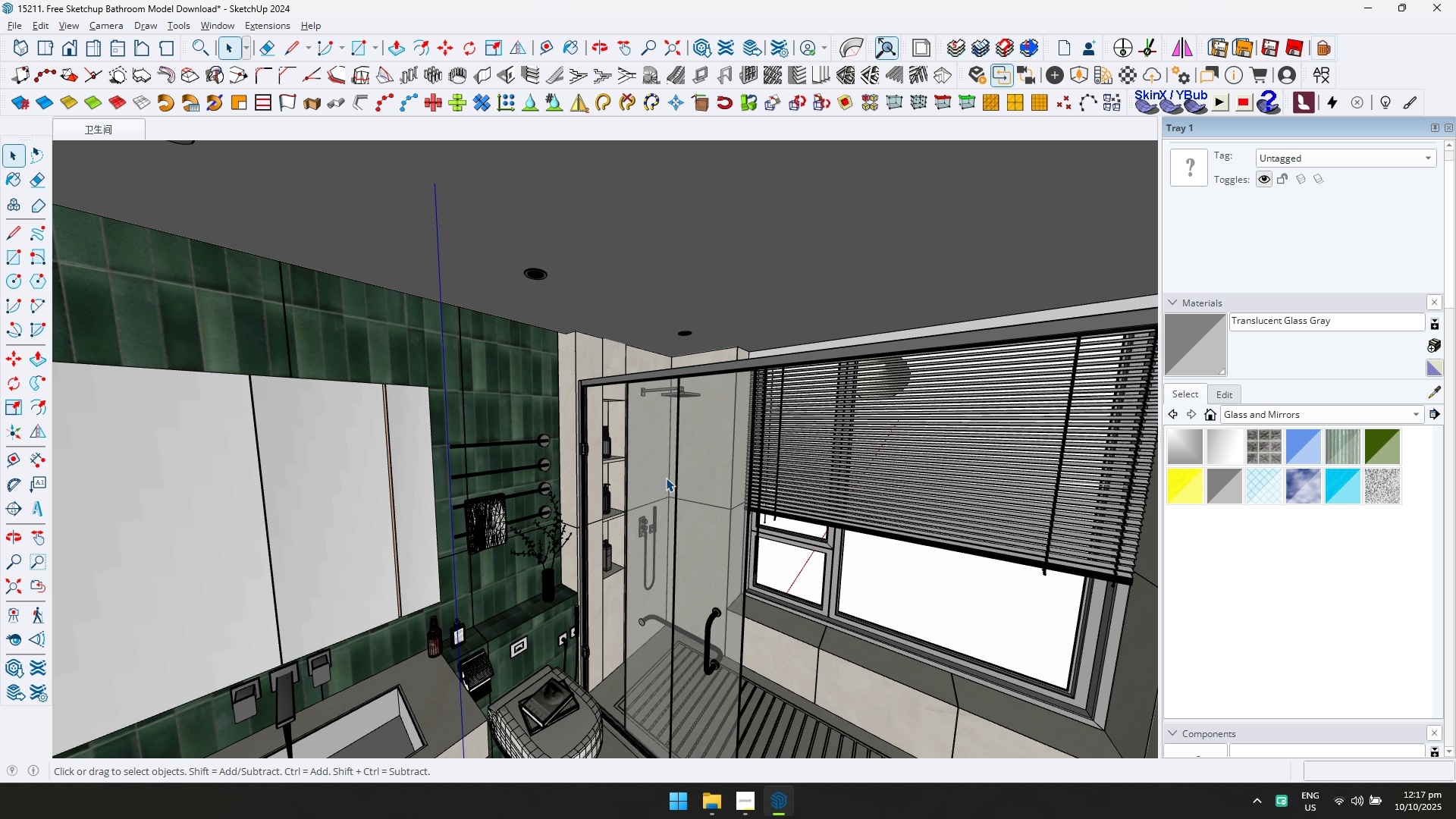 
scroll: coordinate [666, 478], scroll_direction: up, amount: 3.0
 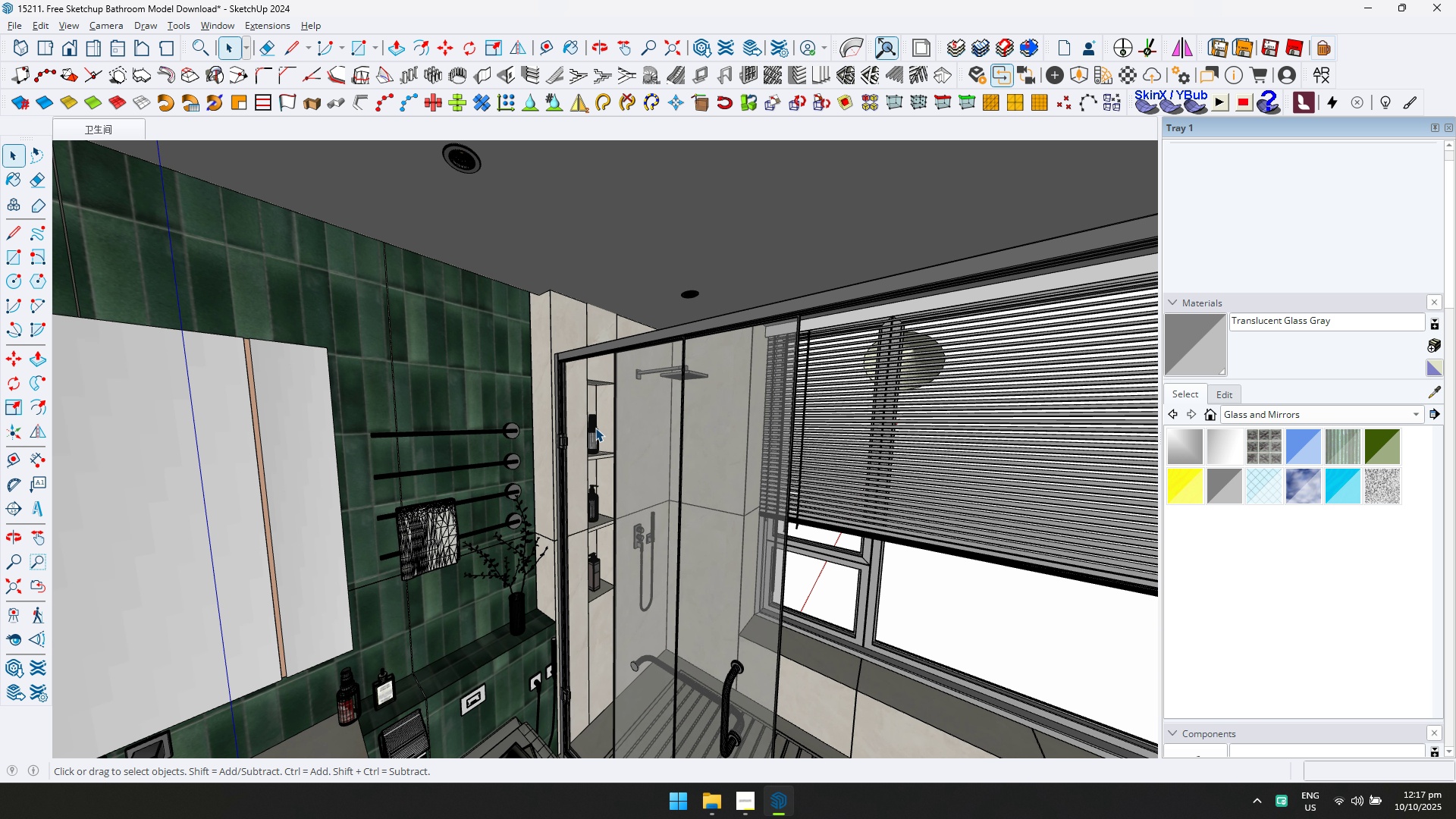 
double_click([595, 428])
 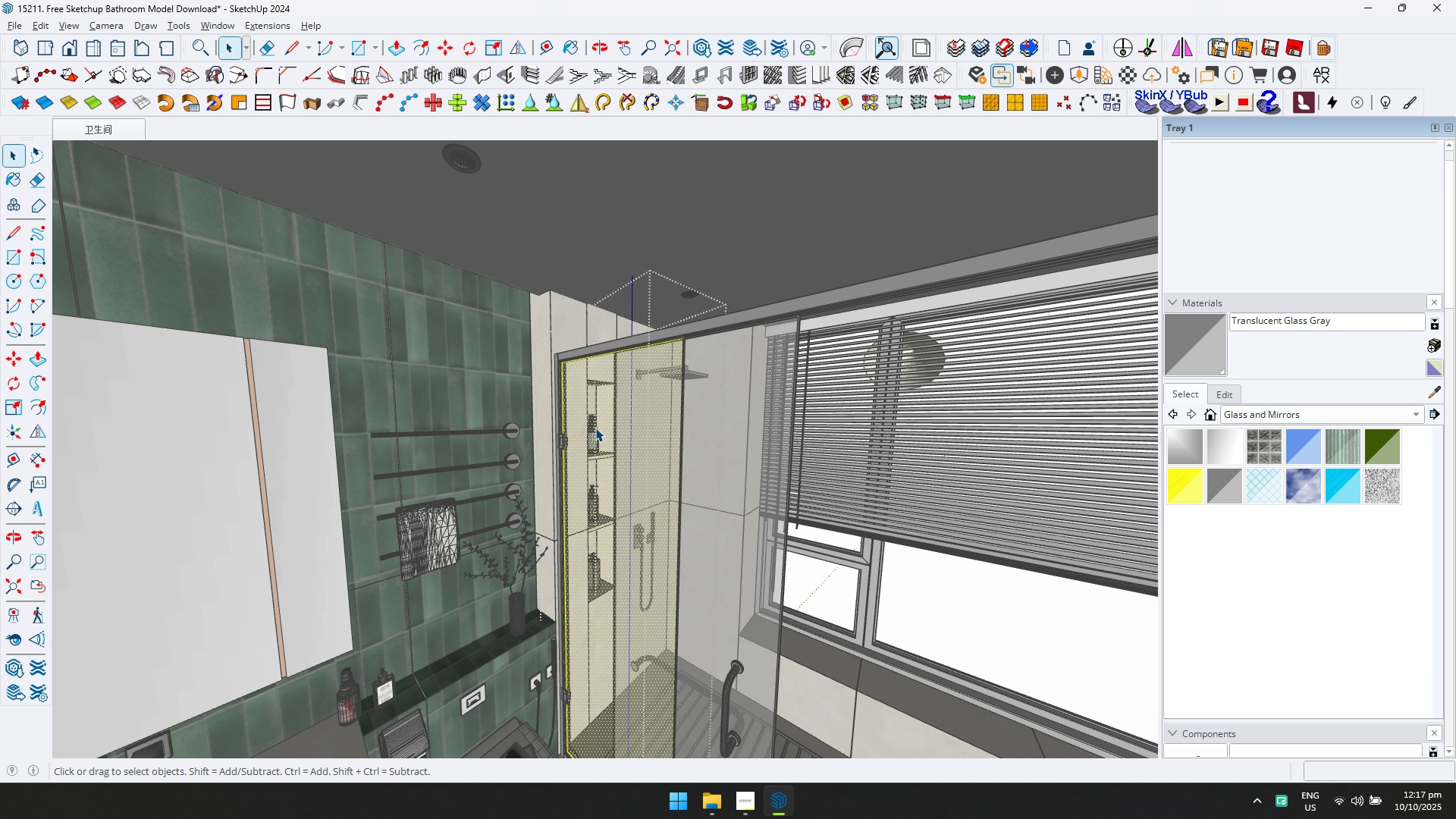 
triple_click([595, 428])
 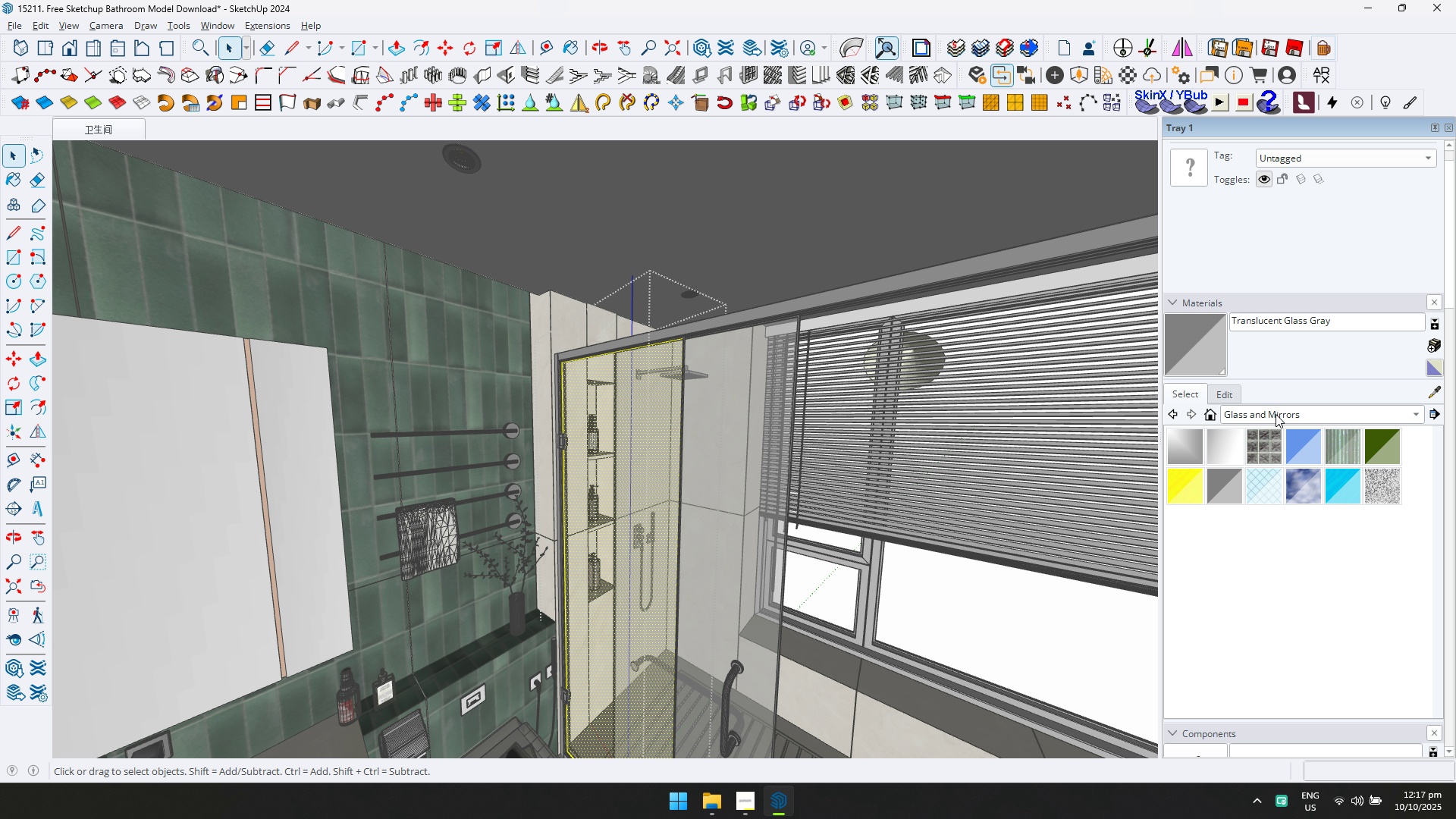 
key(Control+ControlLeft)
 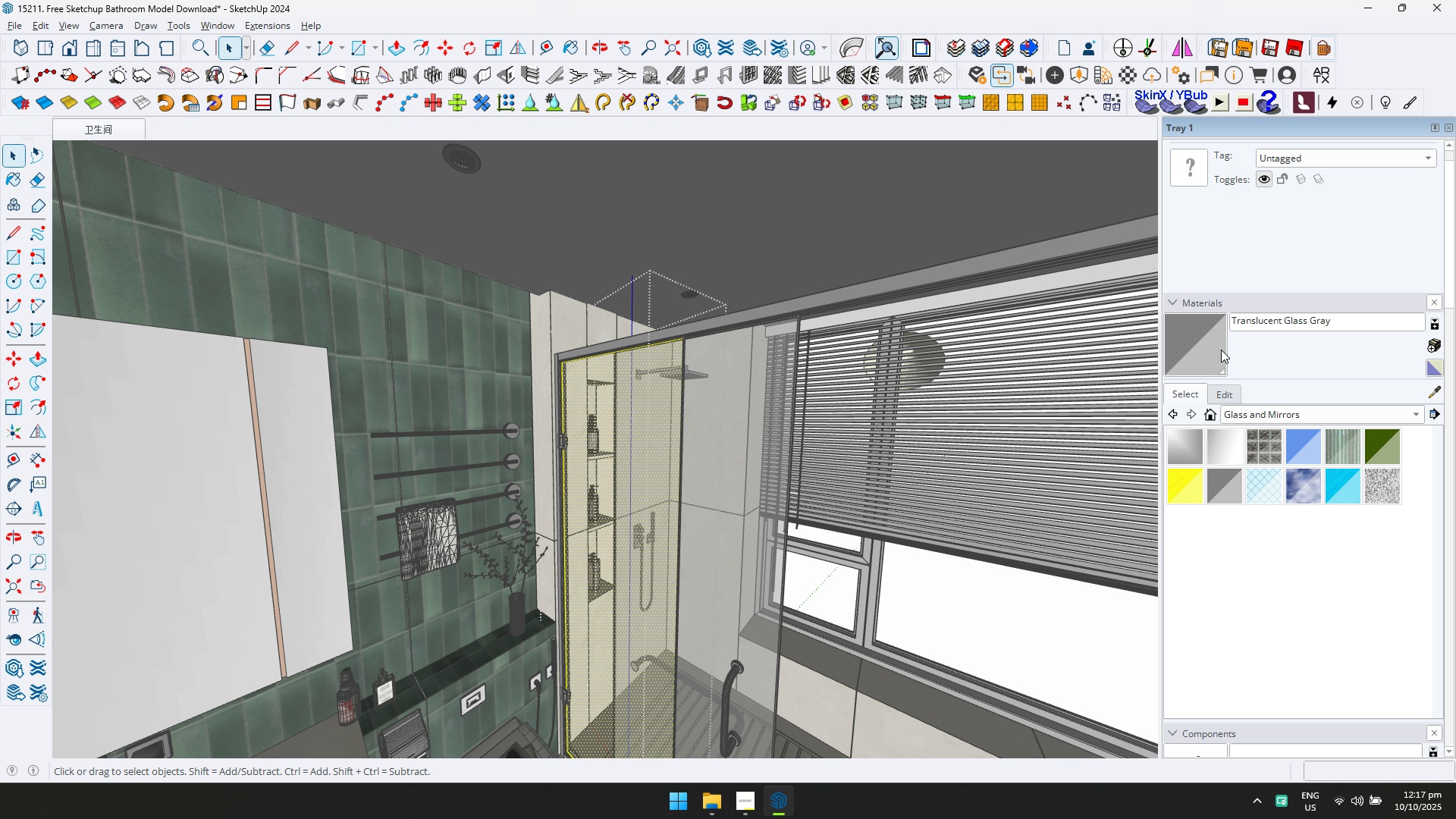 
key(Control+A)
 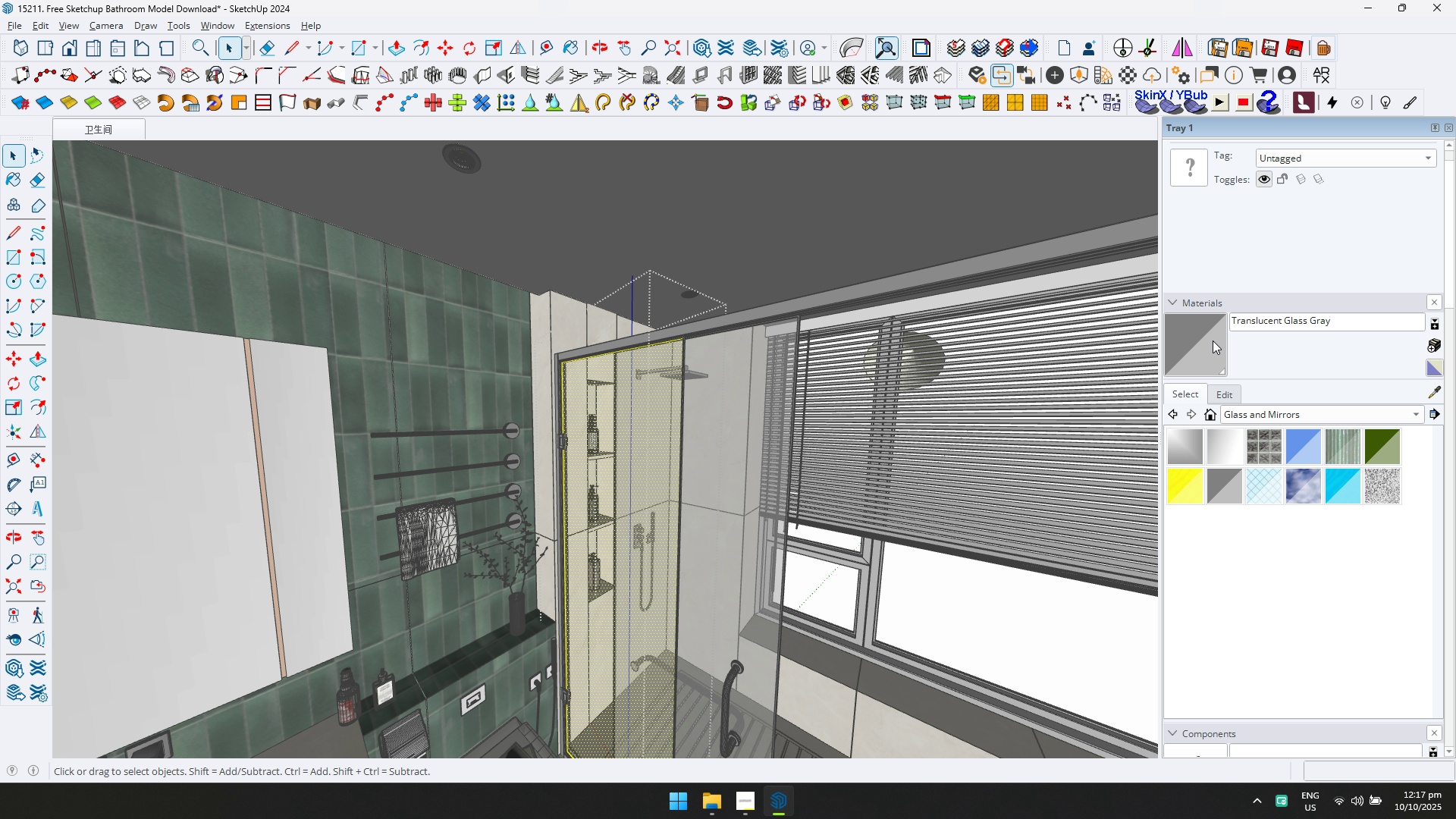 
left_click([1213, 340])
 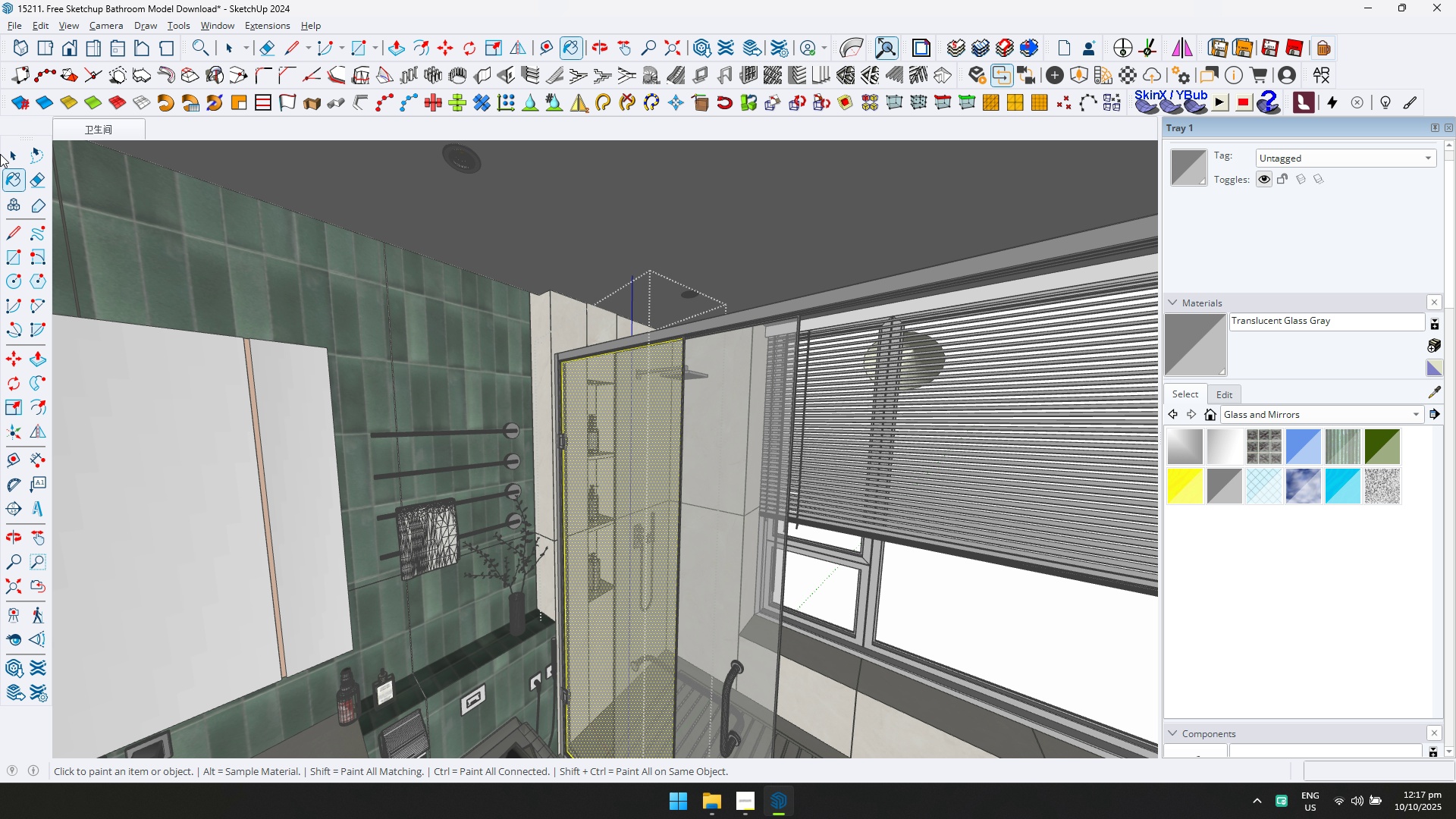 
left_click([12, 149])
 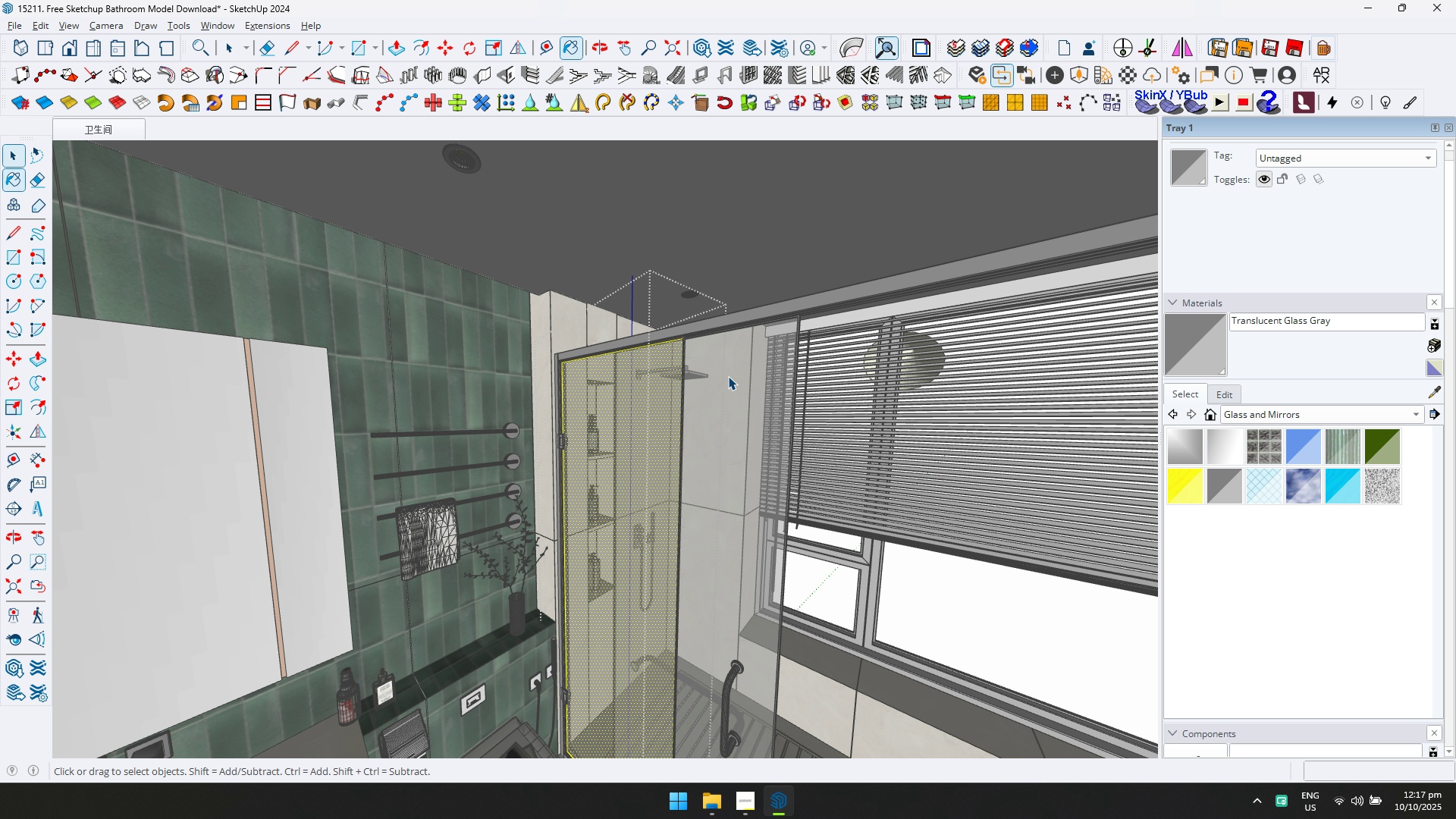 
key(Escape)
 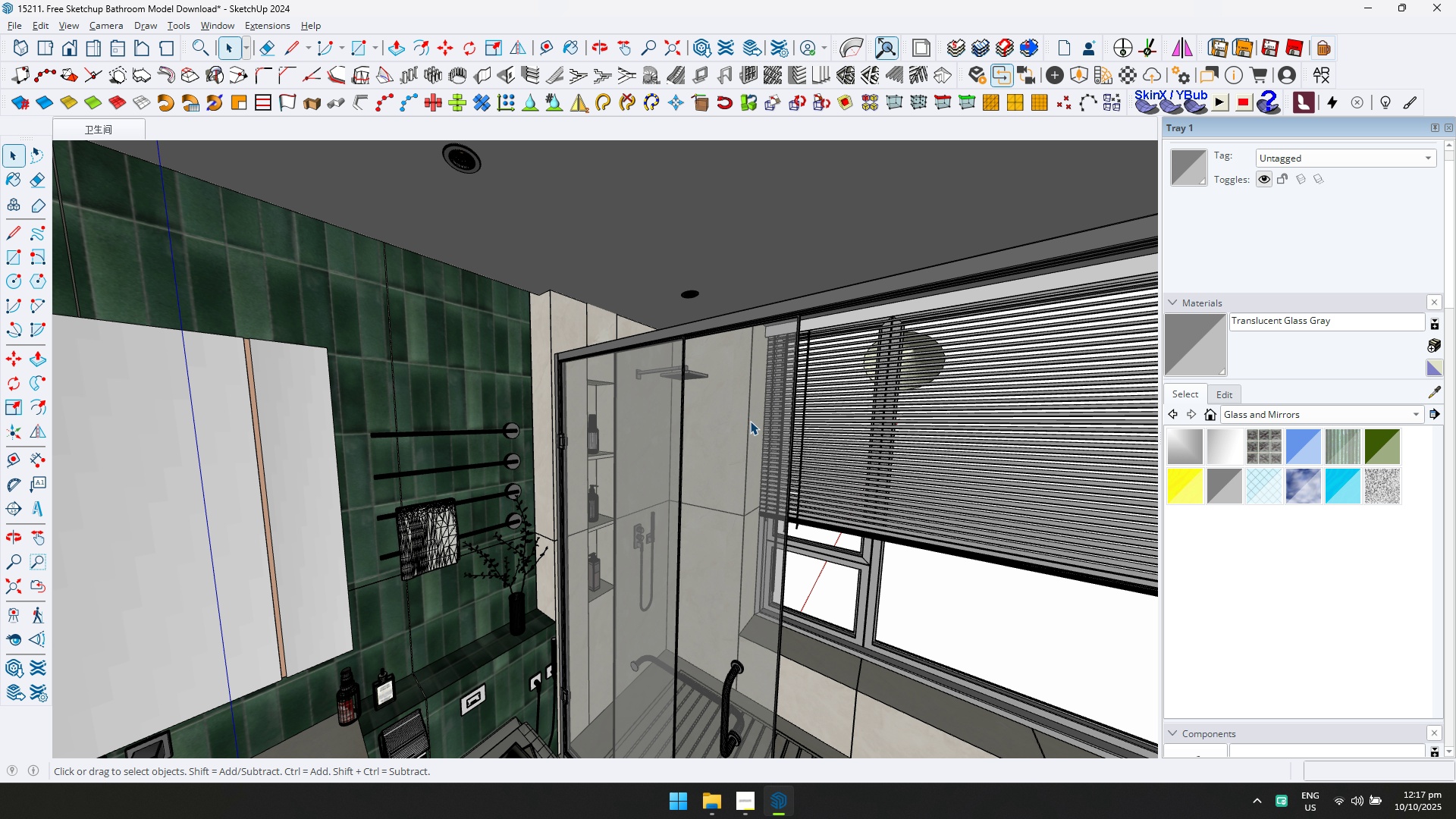 
scroll: coordinate [785, 435], scroll_direction: down, amount: 4.0
 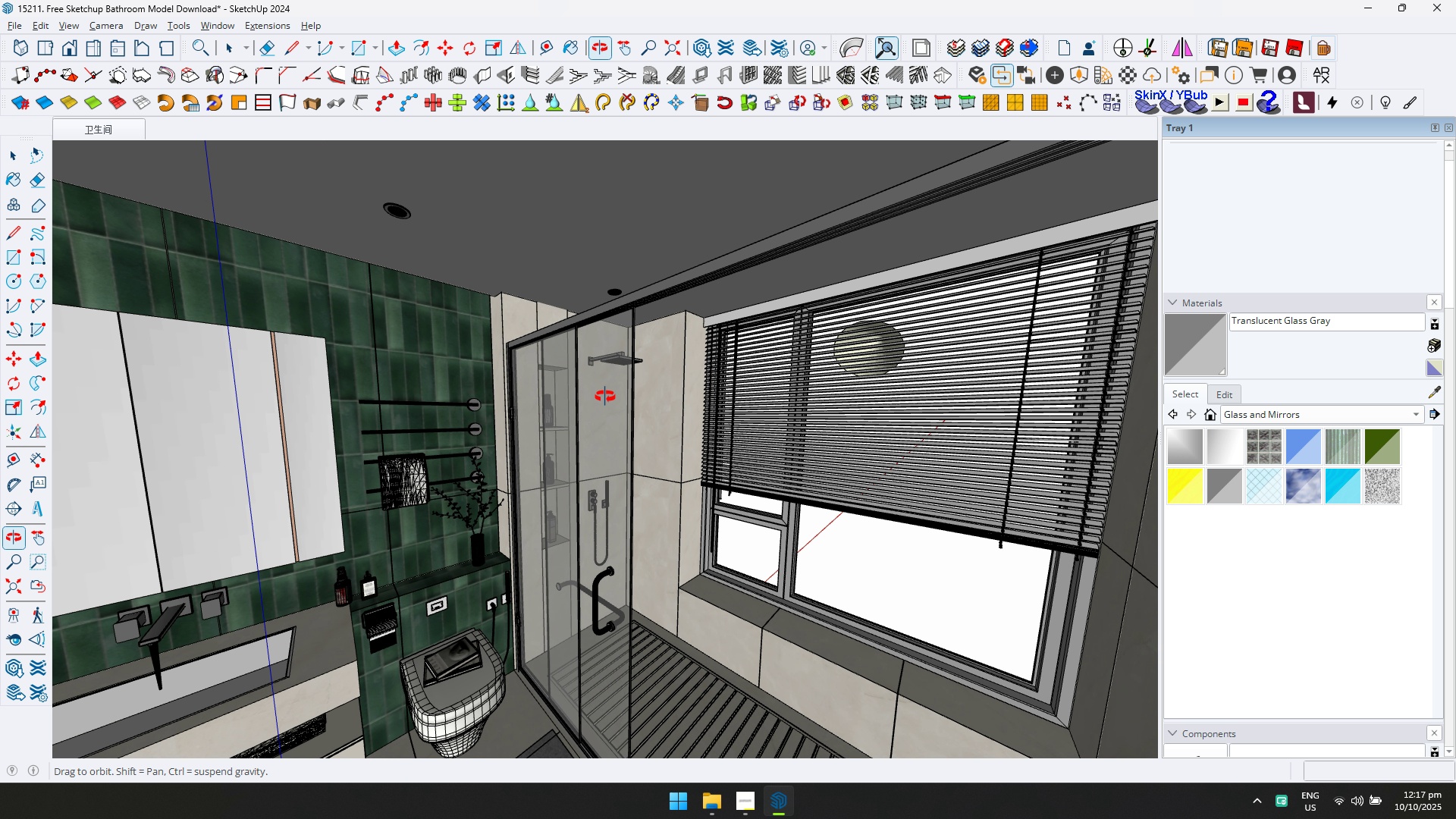 
hold_key(key=ShiftLeft, duration=0.45)
 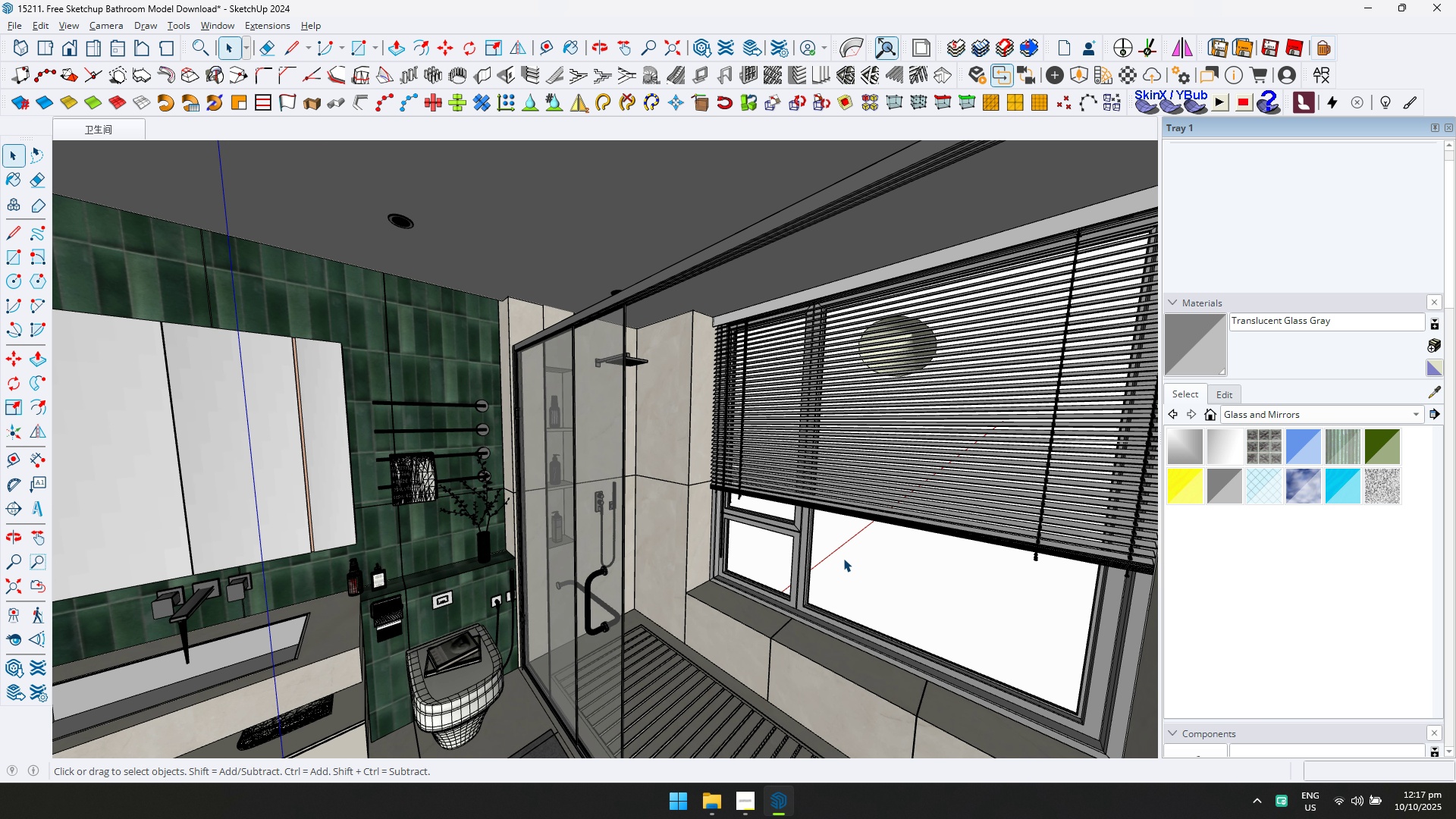 
double_click([844, 559])
 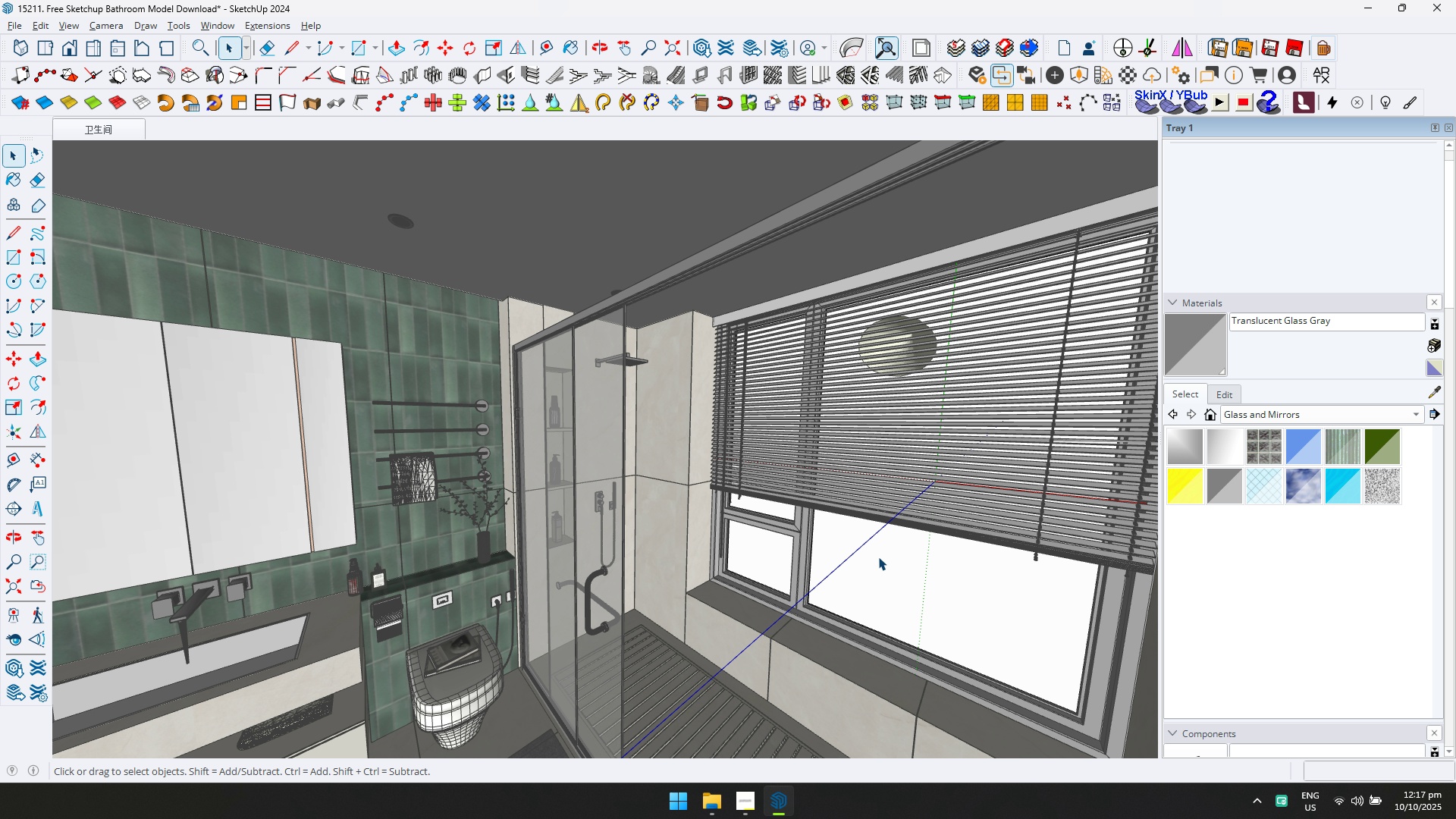 
triple_click([878, 557])
 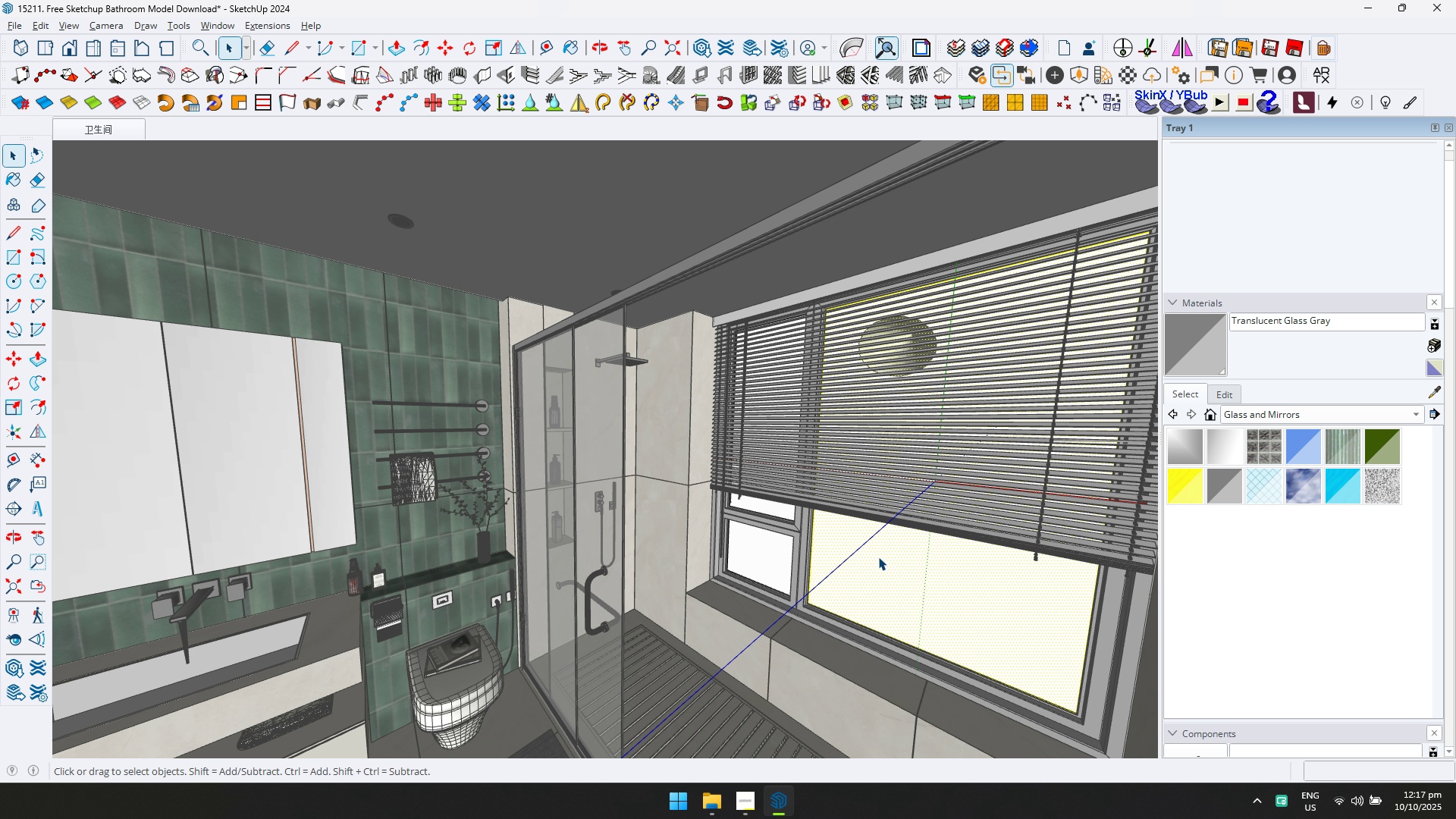 
triple_click([878, 557])
 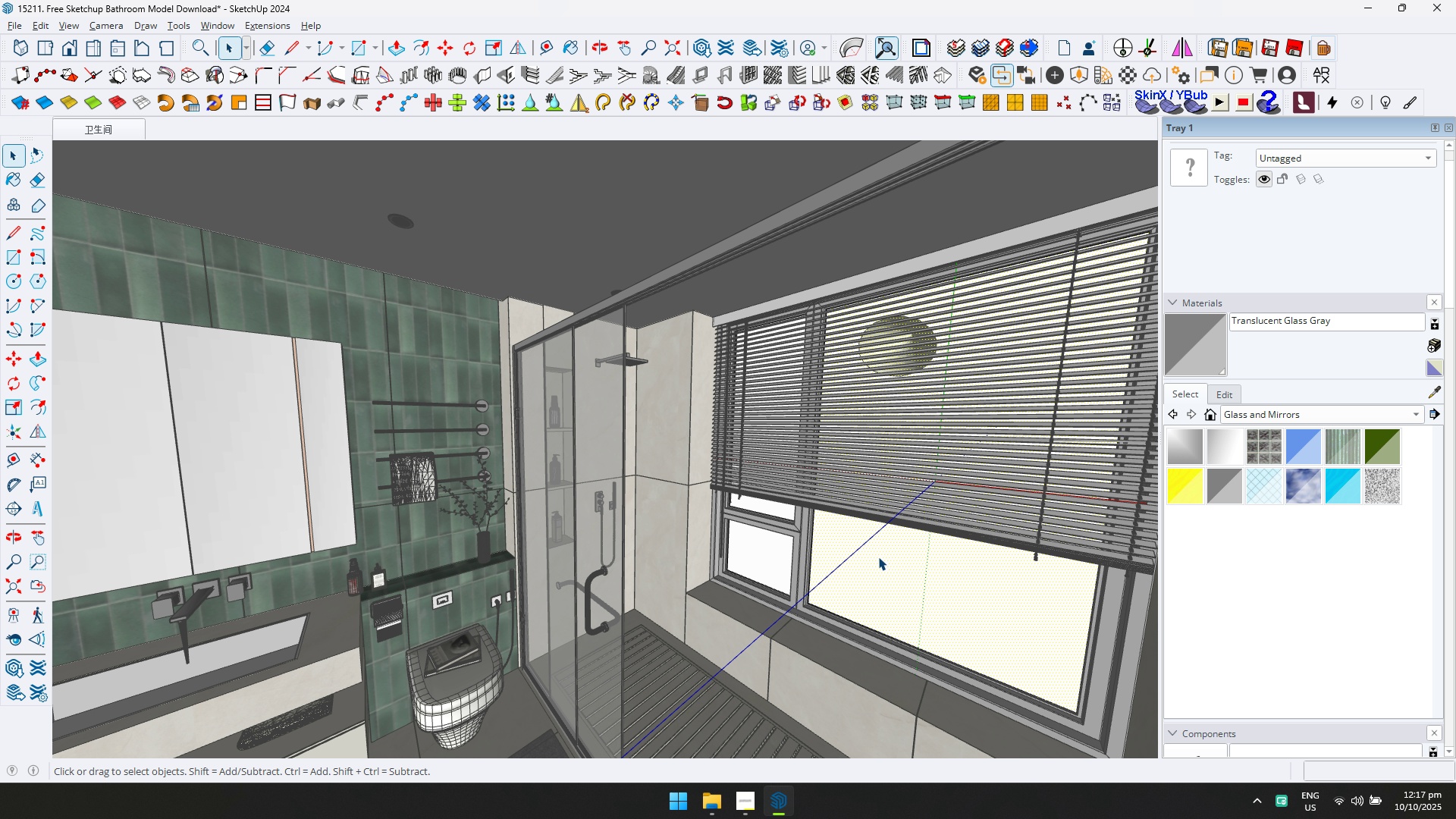 
double_click([878, 557])
 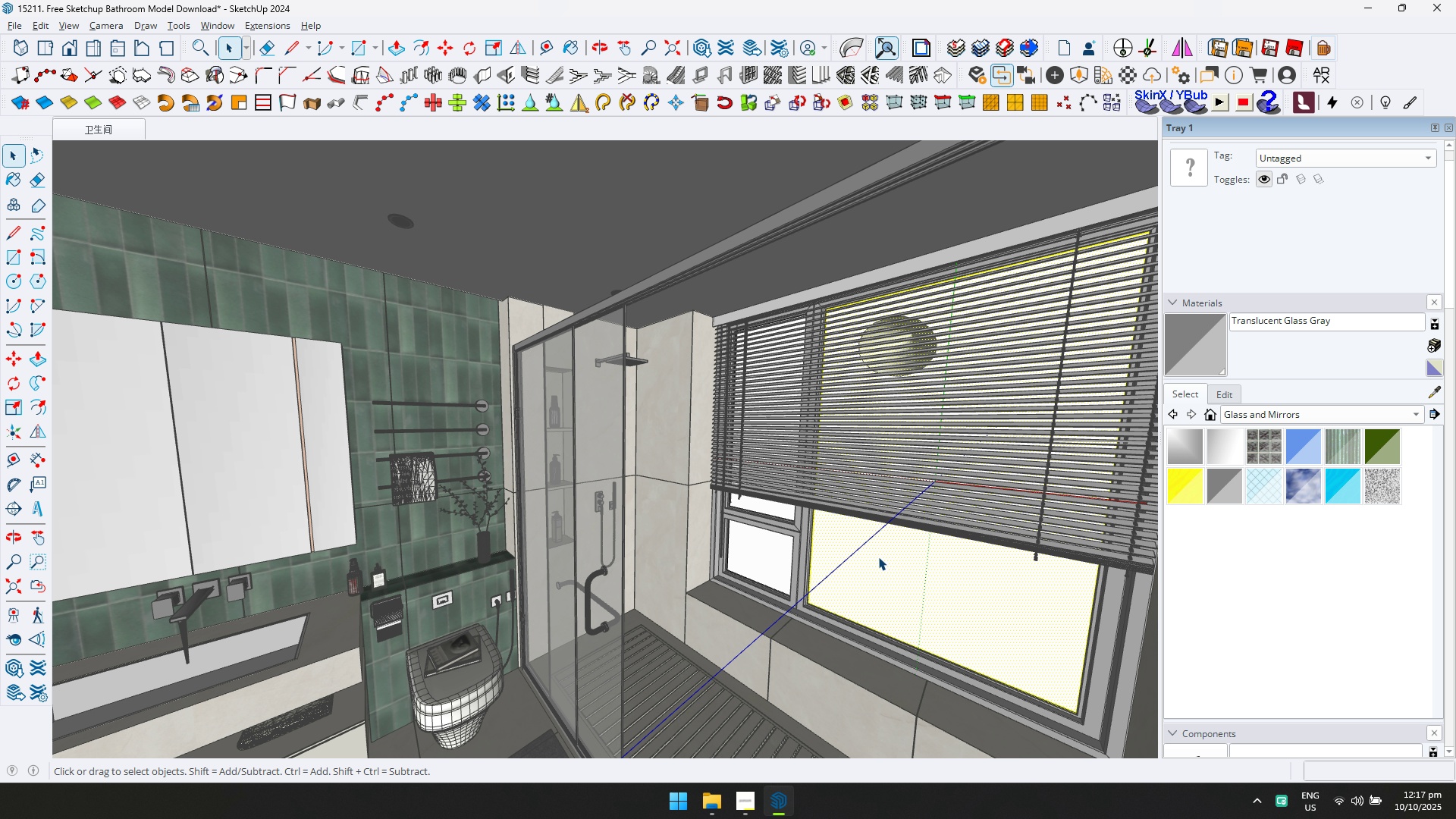 
triple_click([878, 557])
 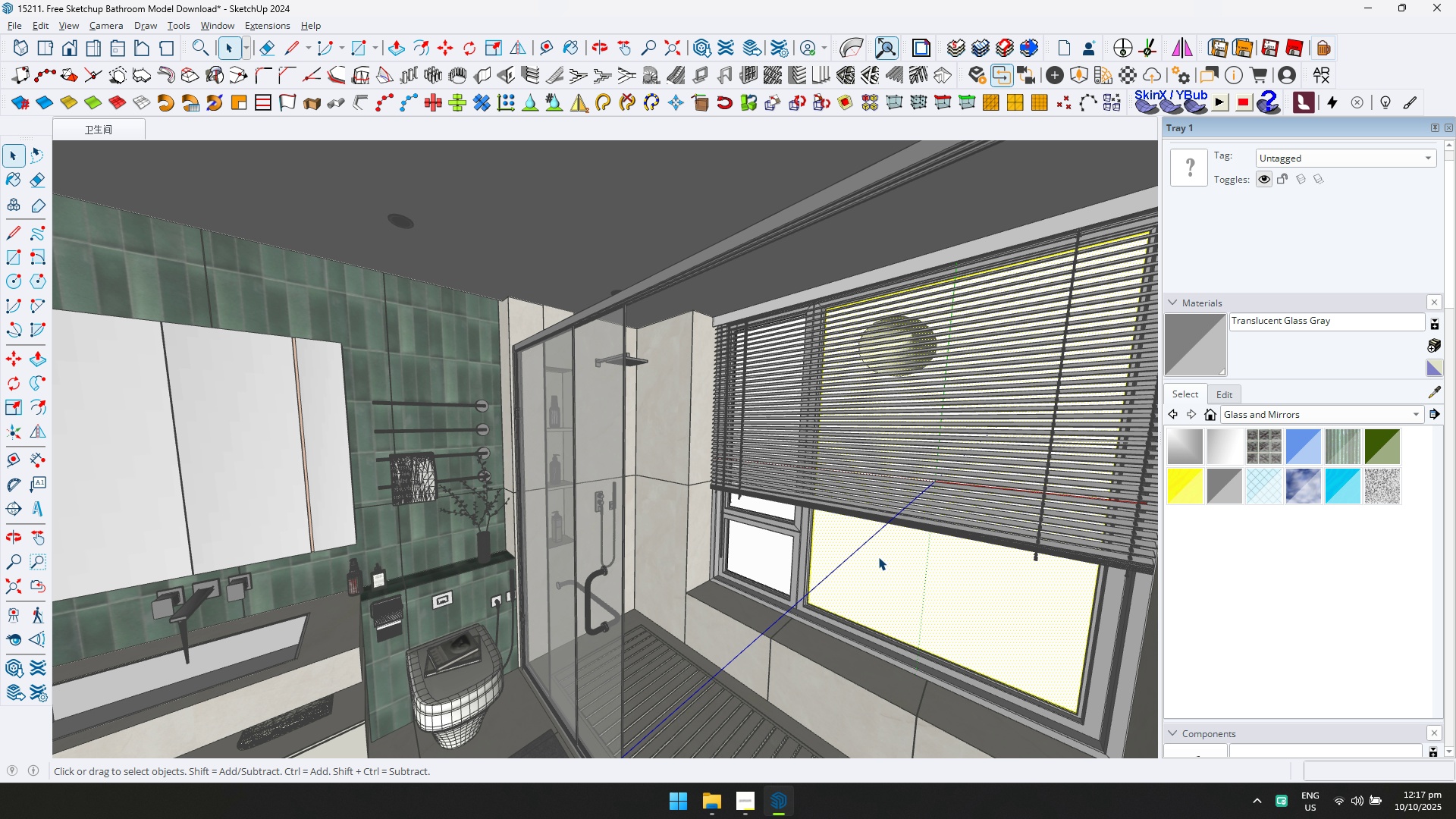 
key(Control+ControlLeft)
 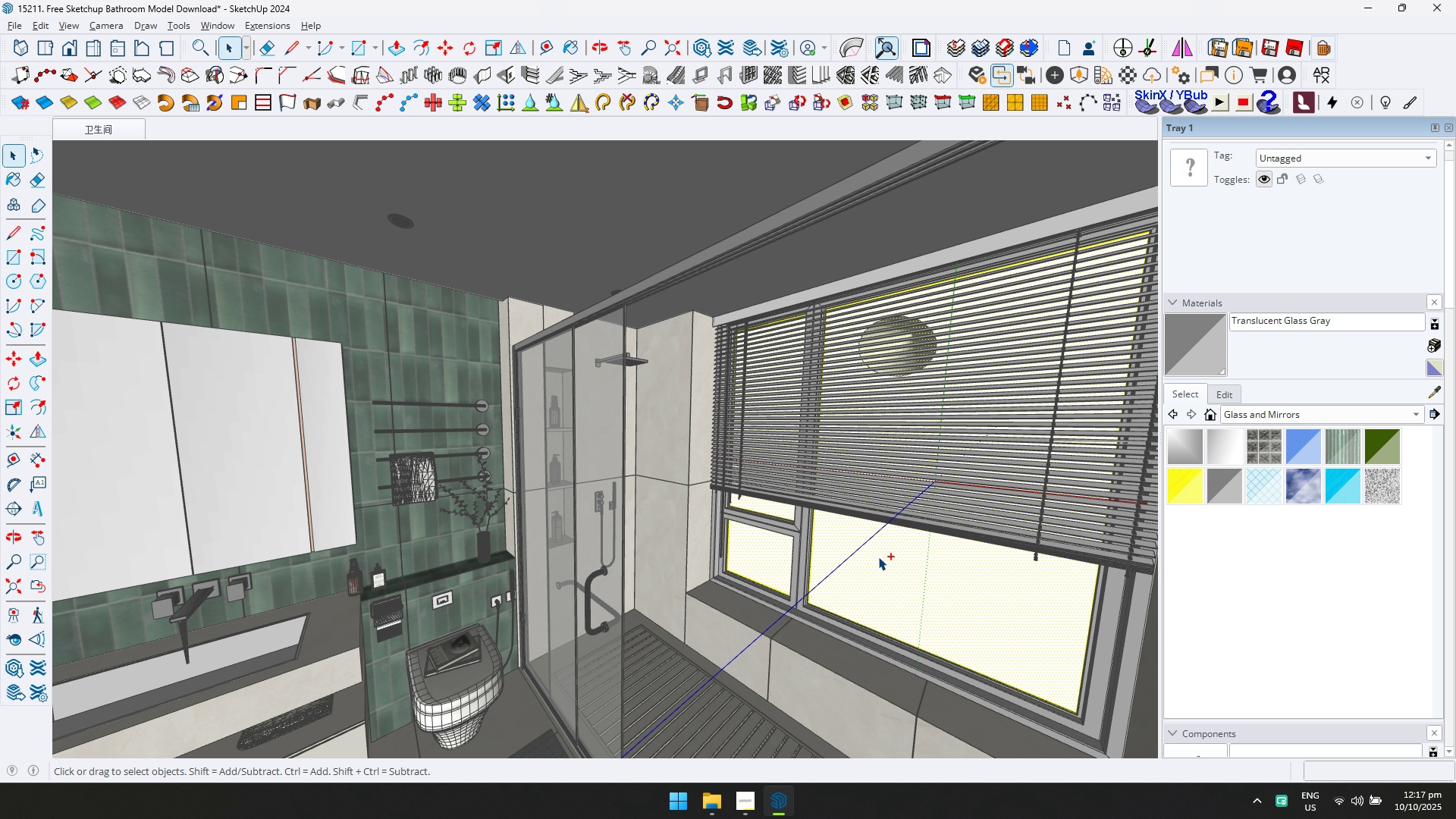 
key(Control+A)
 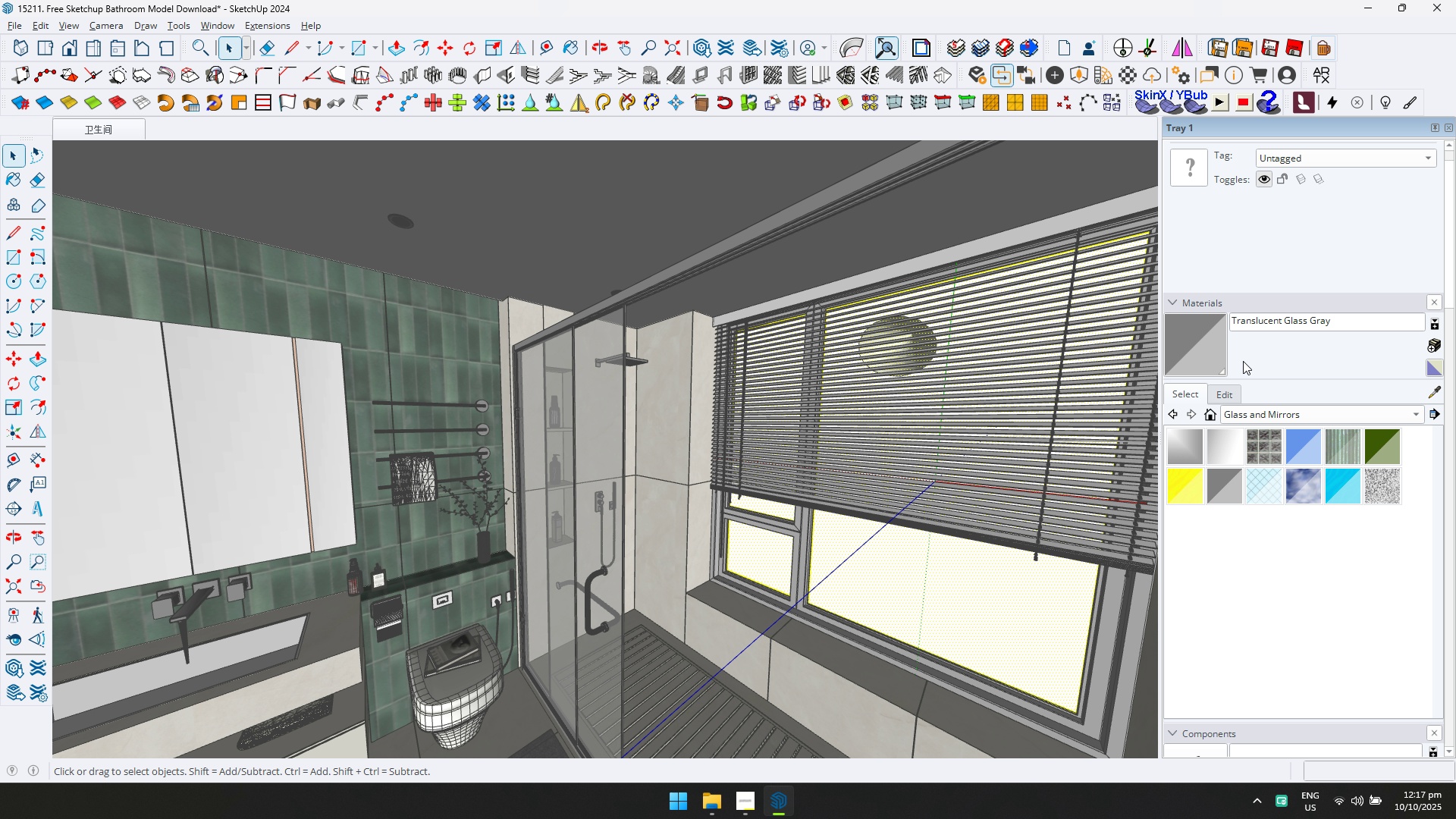 
left_click_drag(start_coordinate=[1210, 353], to_coordinate=[1203, 357])
 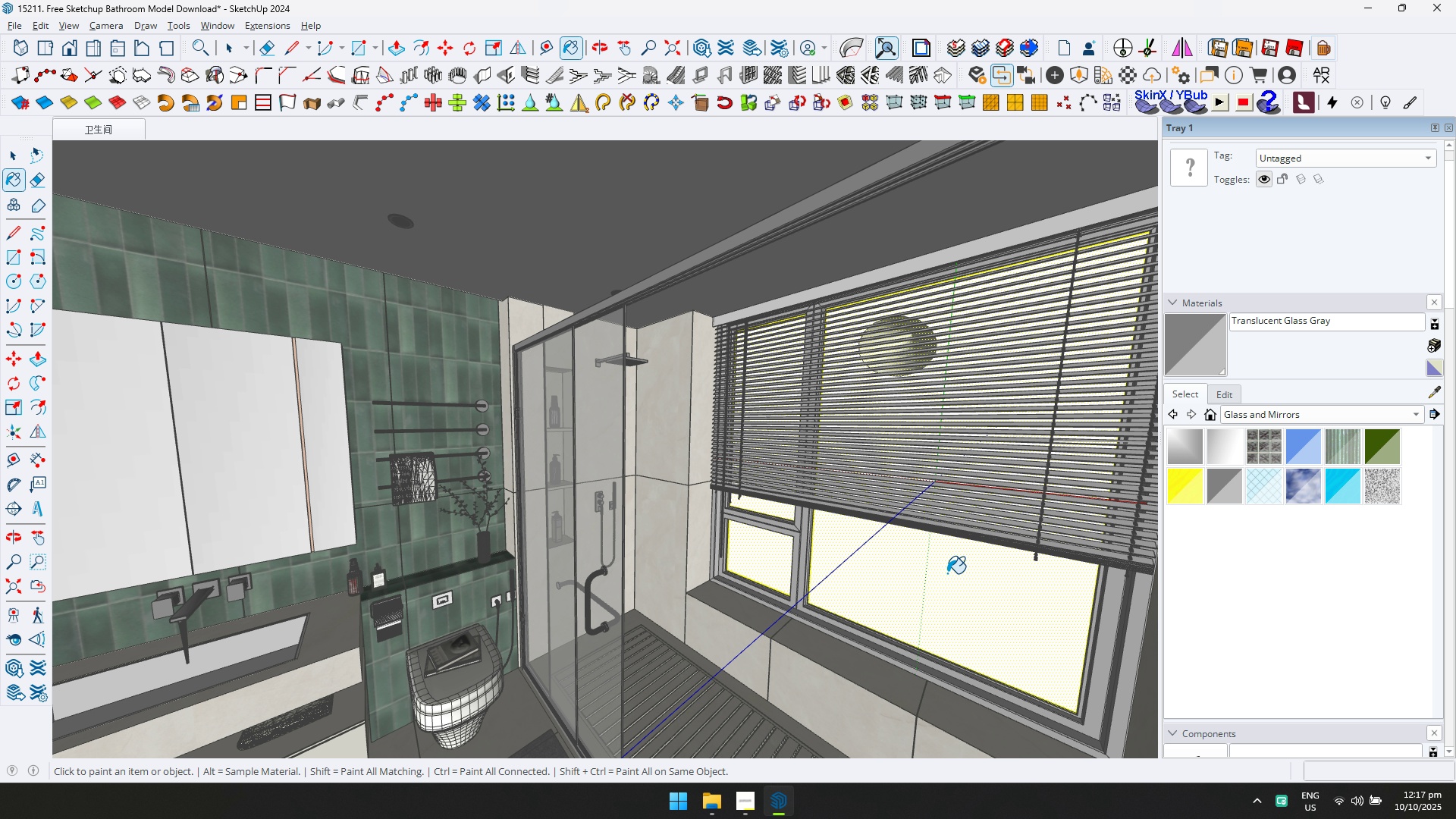 
double_click([947, 573])
 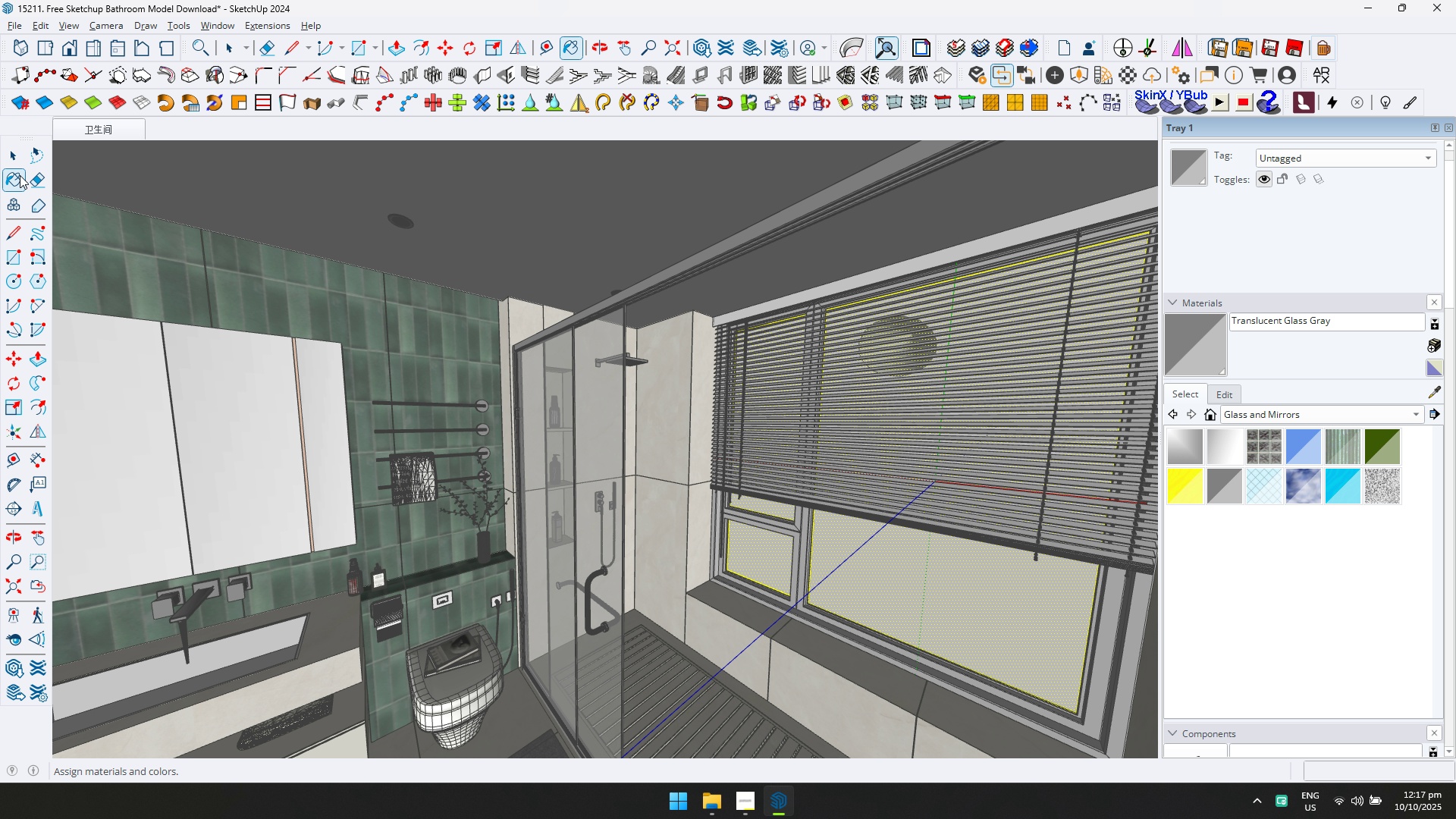 
left_click([12, 155])
 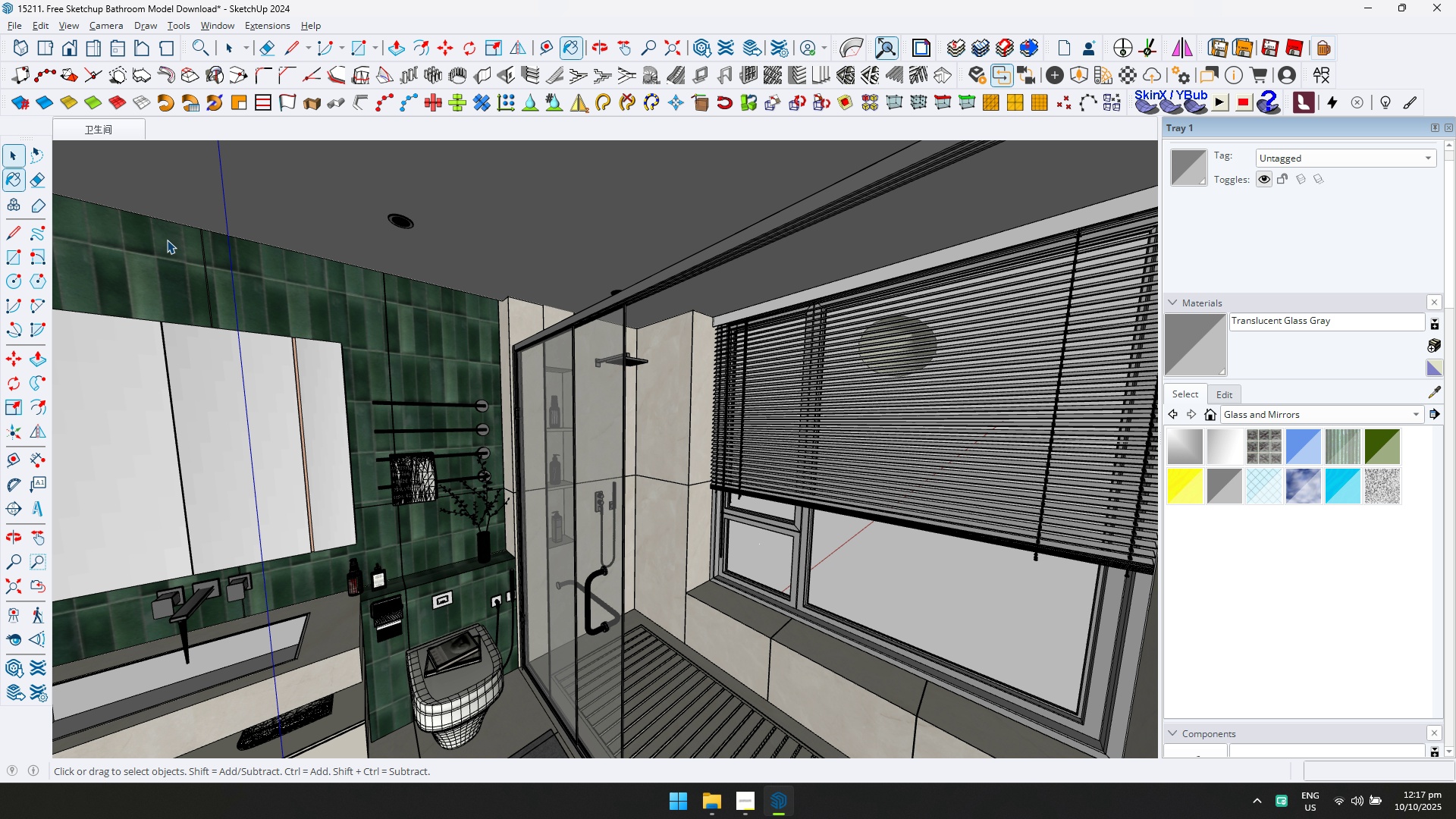 
key(Escape)
 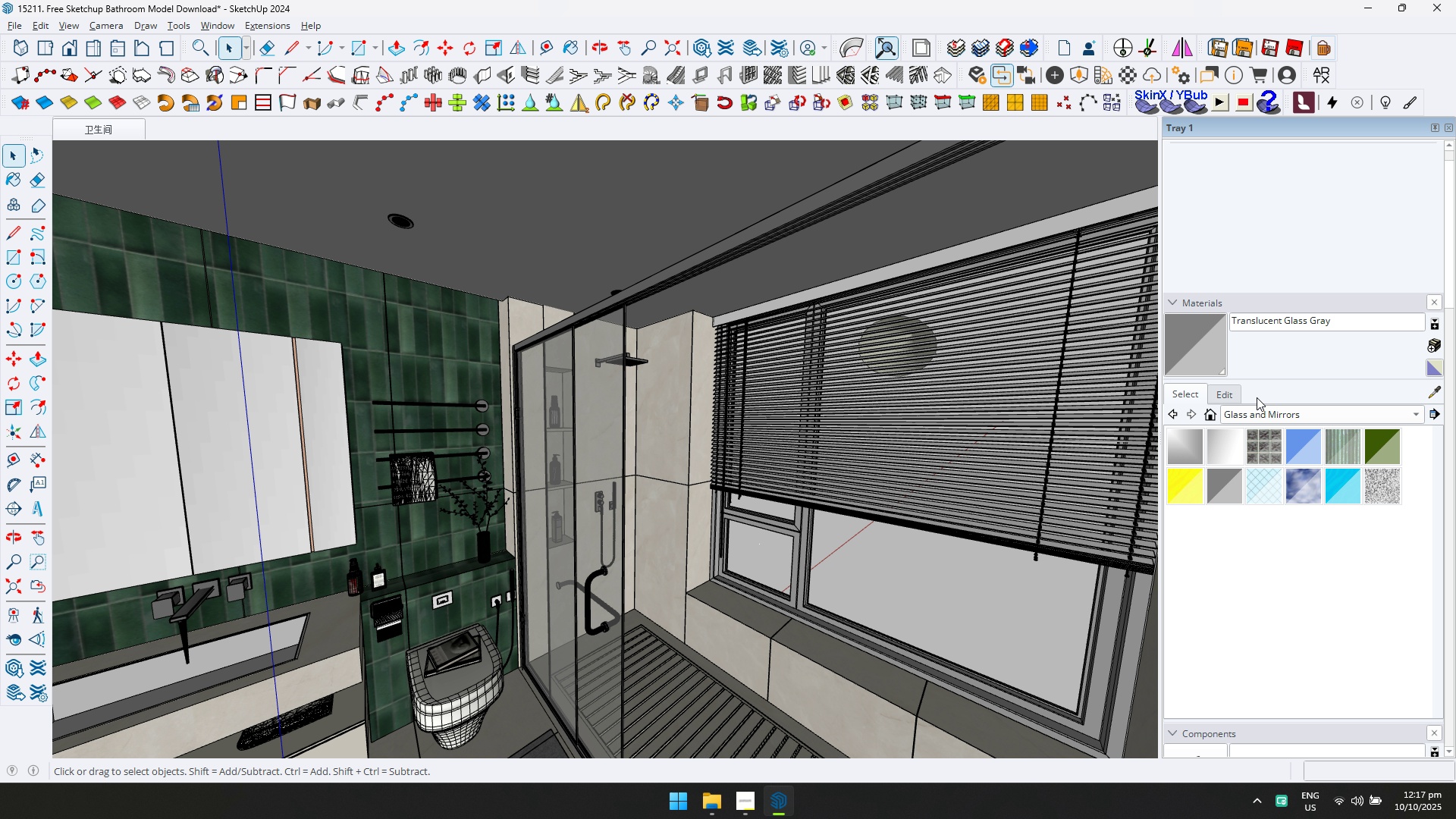 
left_click_drag(start_coordinate=[1239, 393], to_coordinate=[1234, 393])
 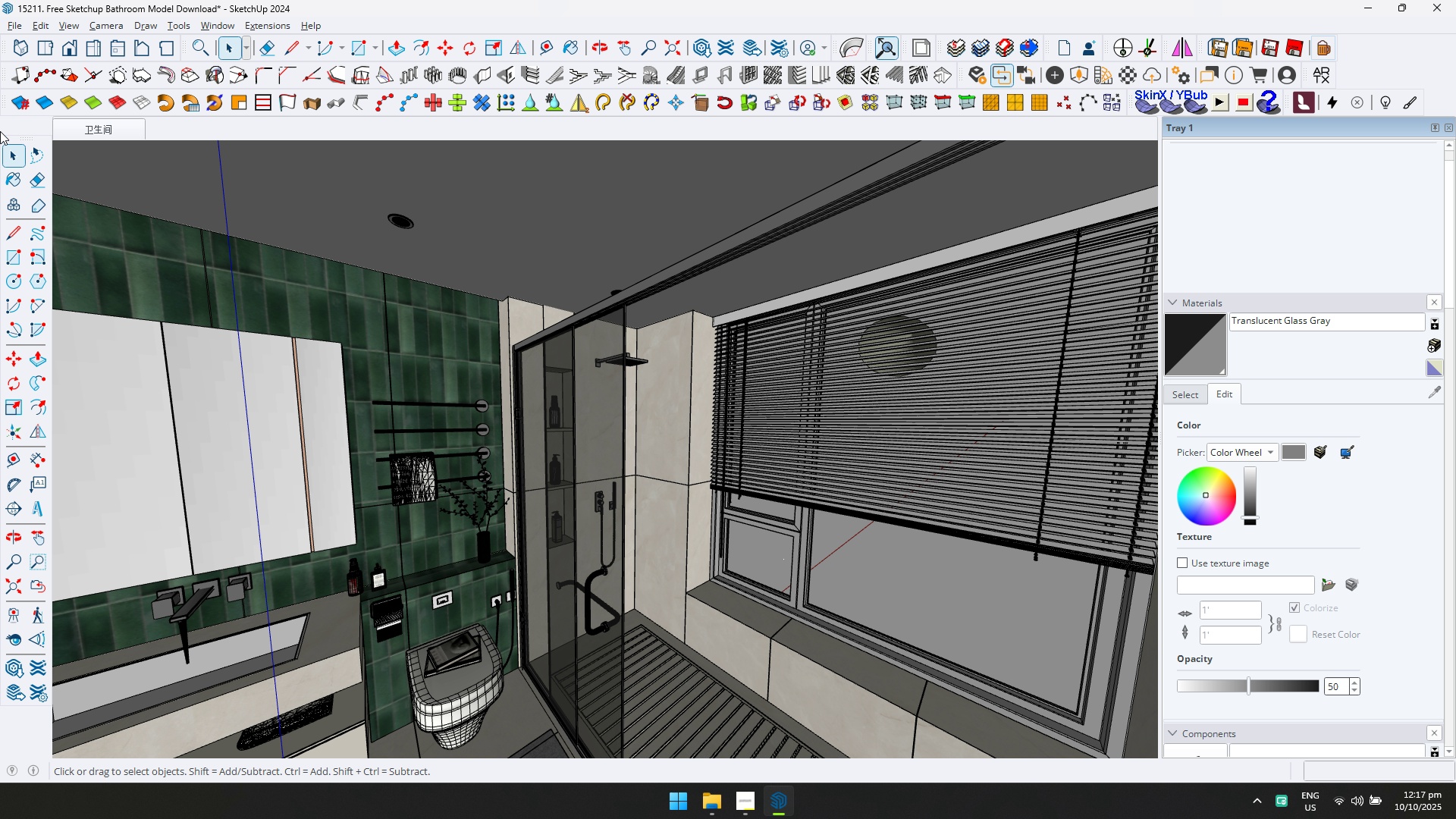 
left_click([8, 150])
 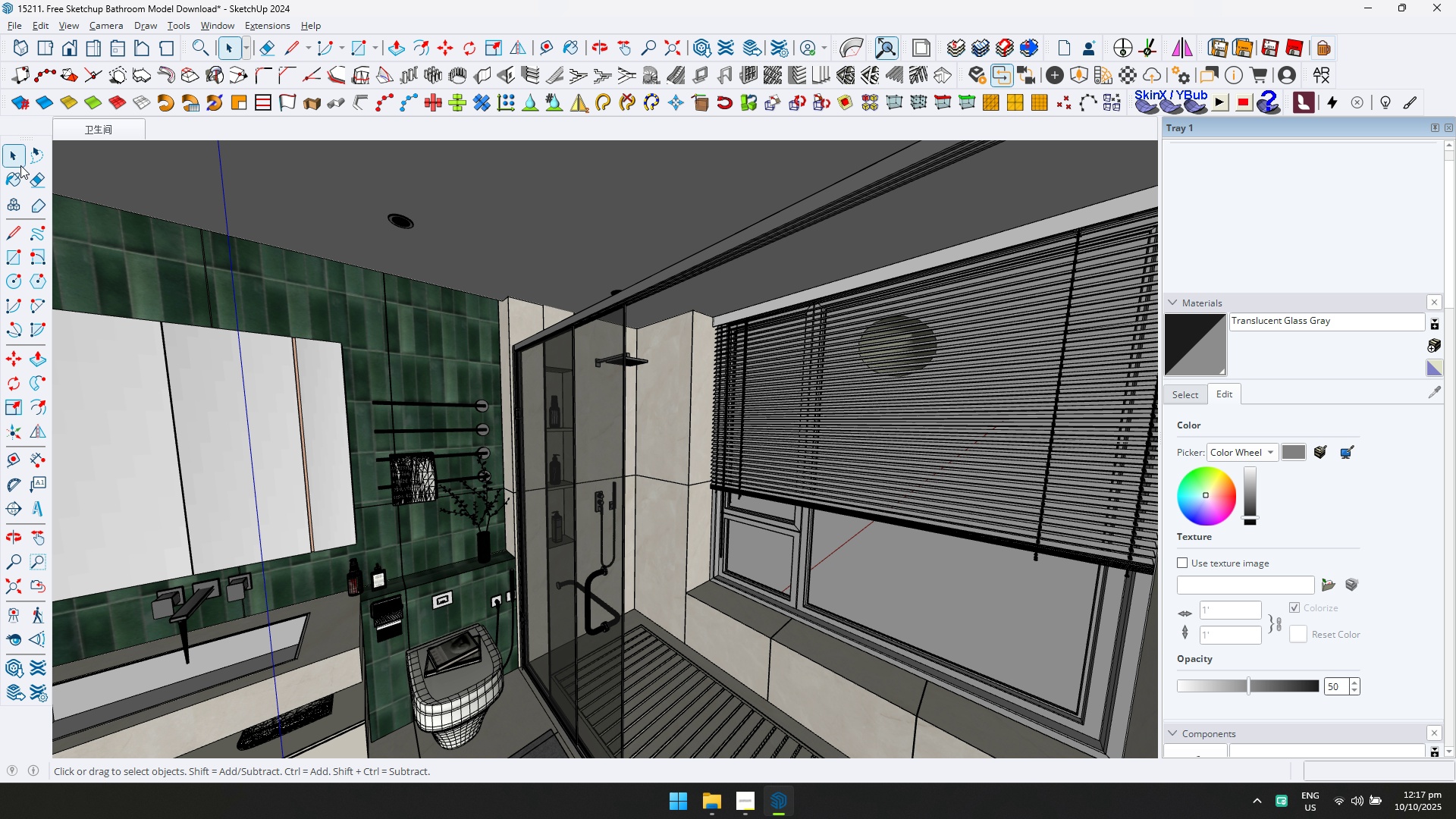 
key(Escape)
 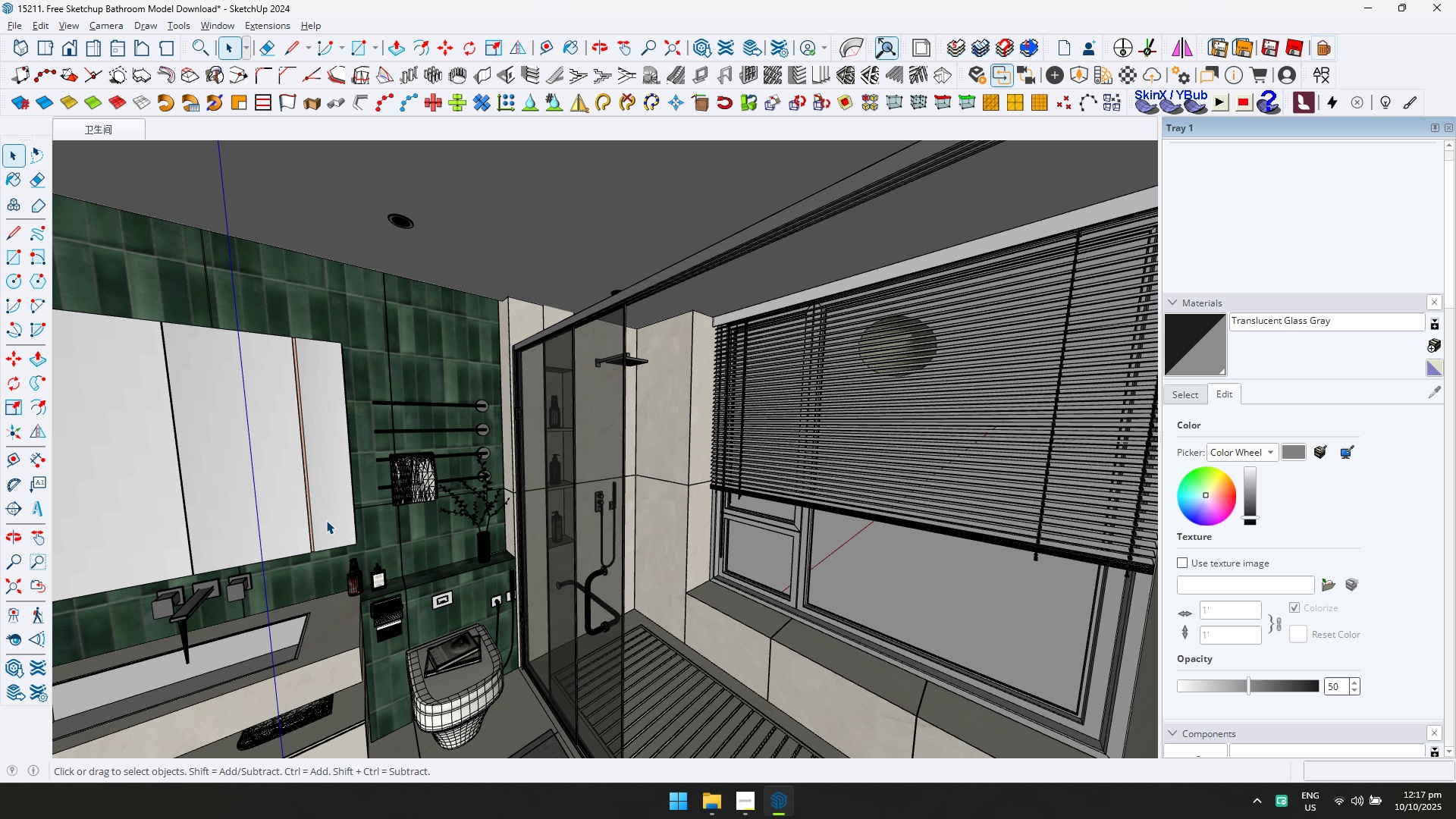 
scroll: coordinate [356, 623], scroll_direction: up, amount: 4.0
 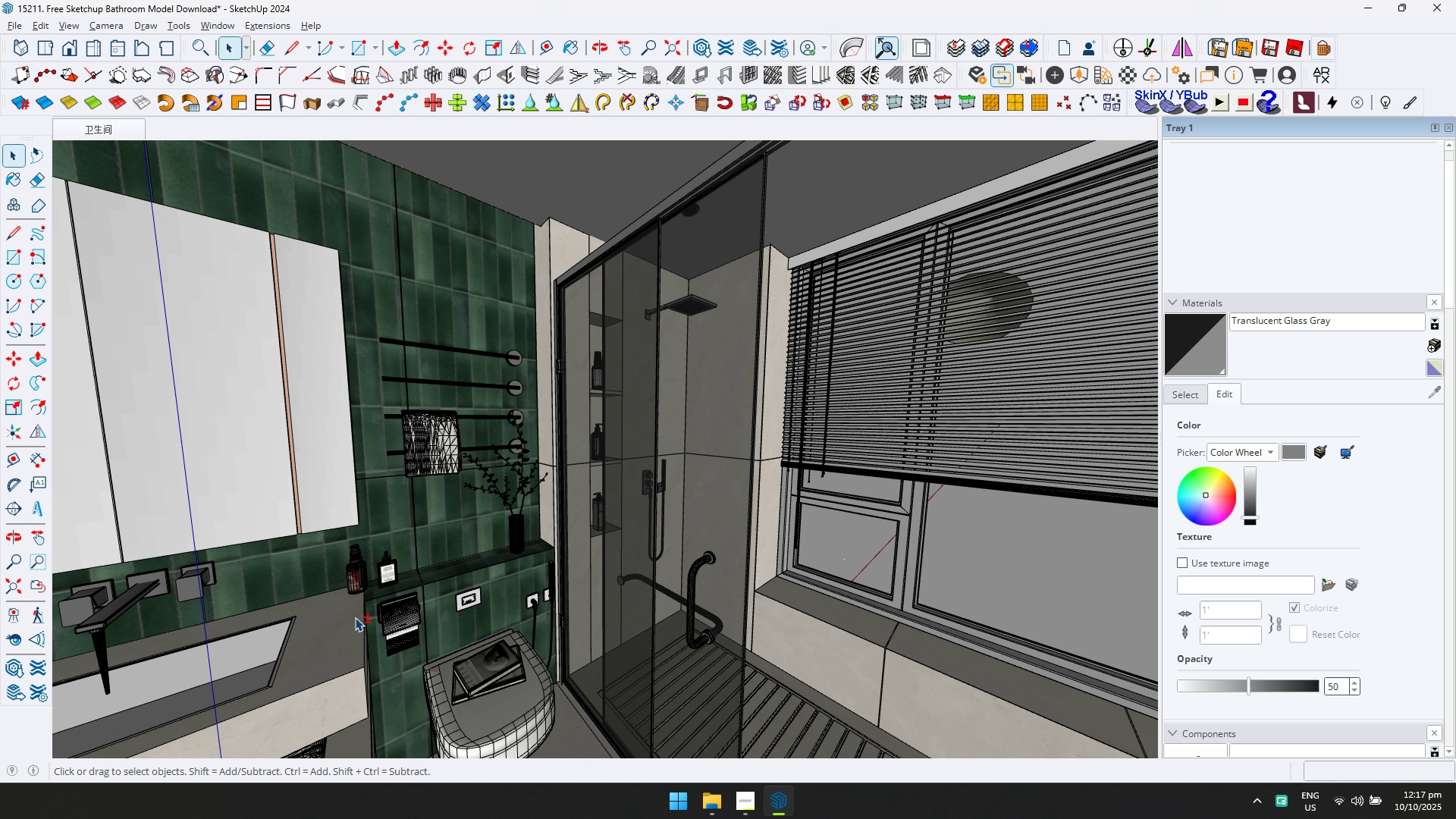 
hold_key(key=ShiftLeft, duration=0.39)
 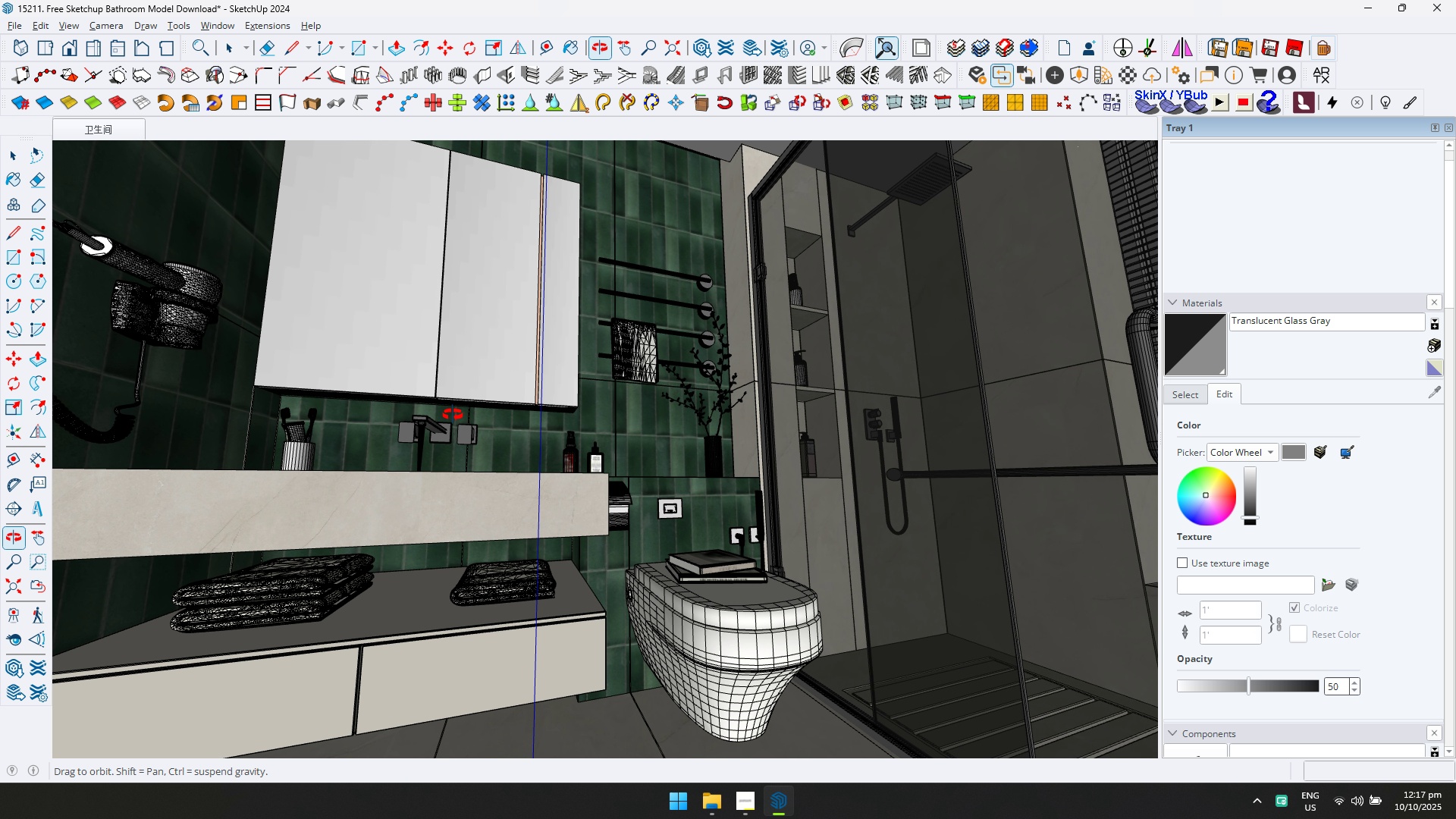 
hold_key(key=ShiftLeft, duration=0.46)
 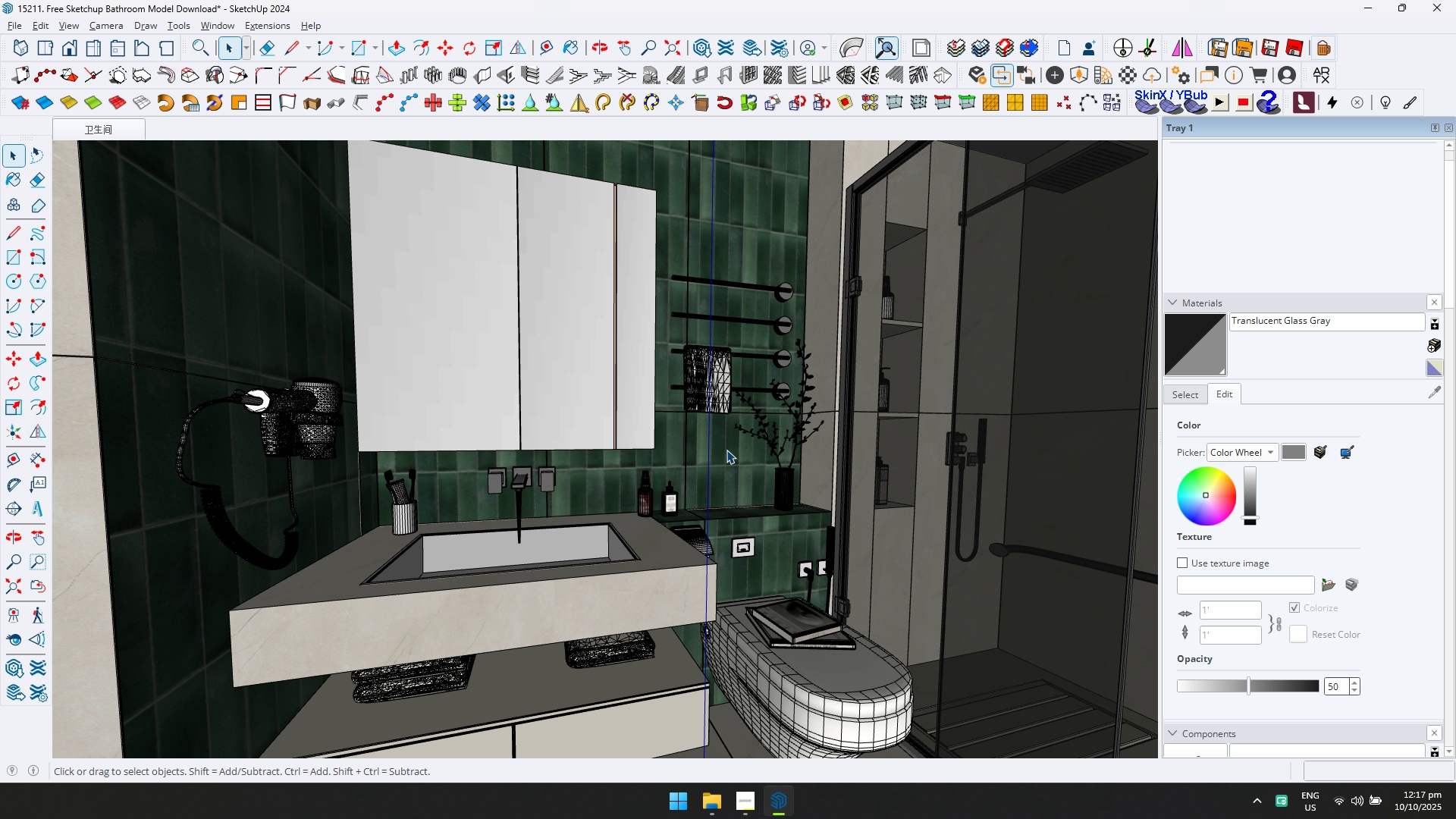 
wait(5.22)
 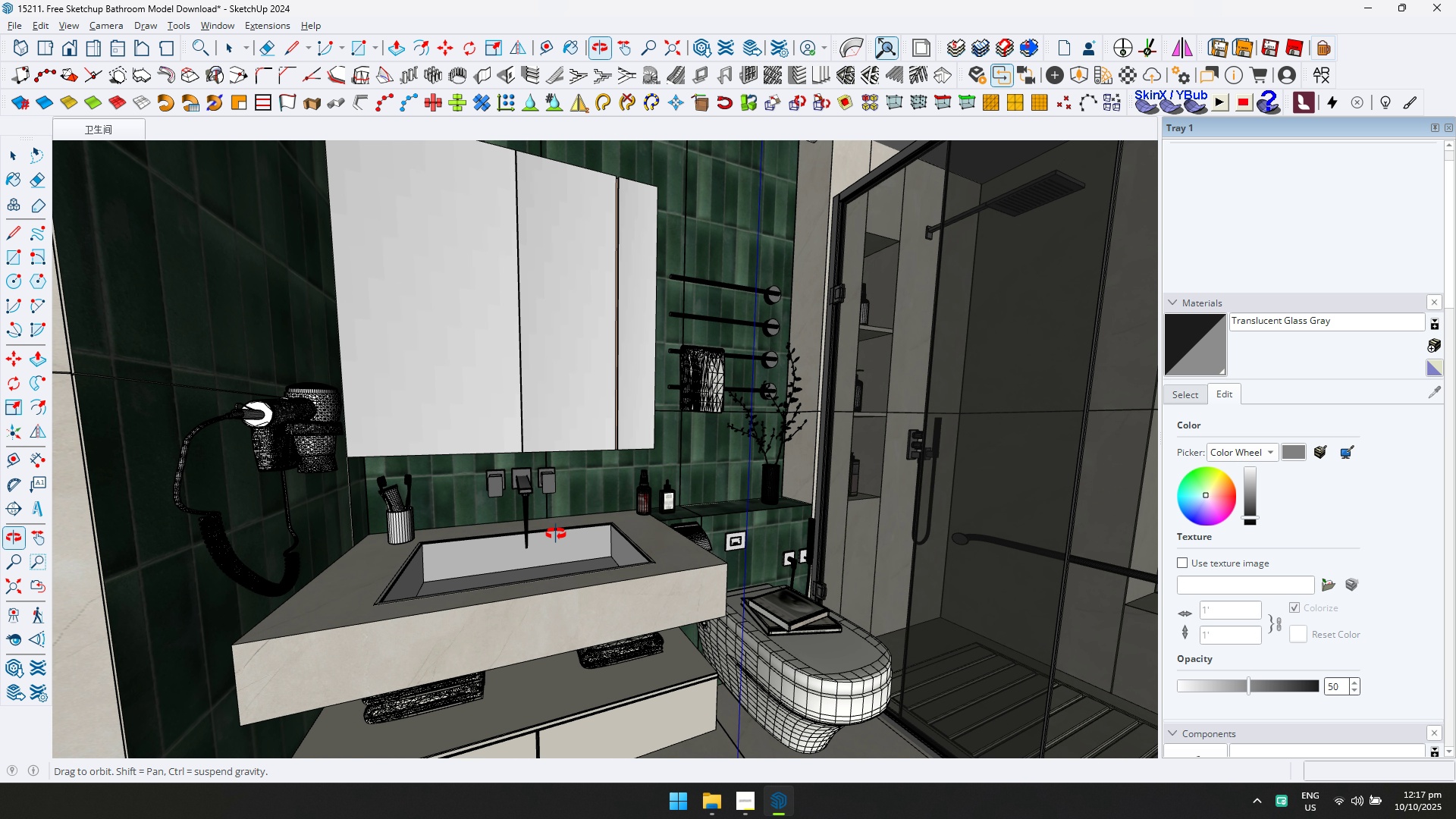 
scroll: coordinate [770, 408], scroll_direction: down, amount: 2.0
 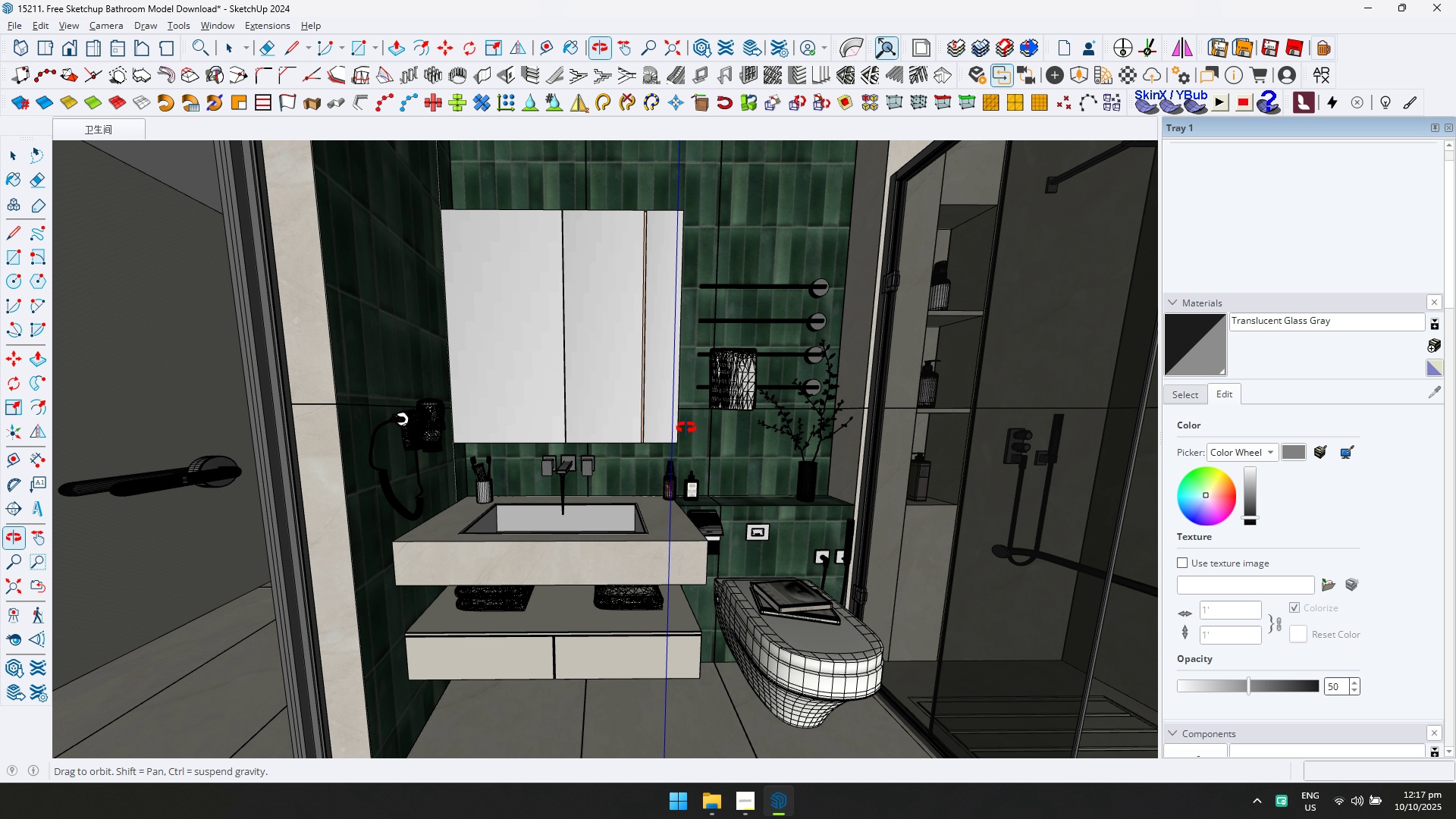 
hold_key(key=ShiftLeft, duration=0.67)
 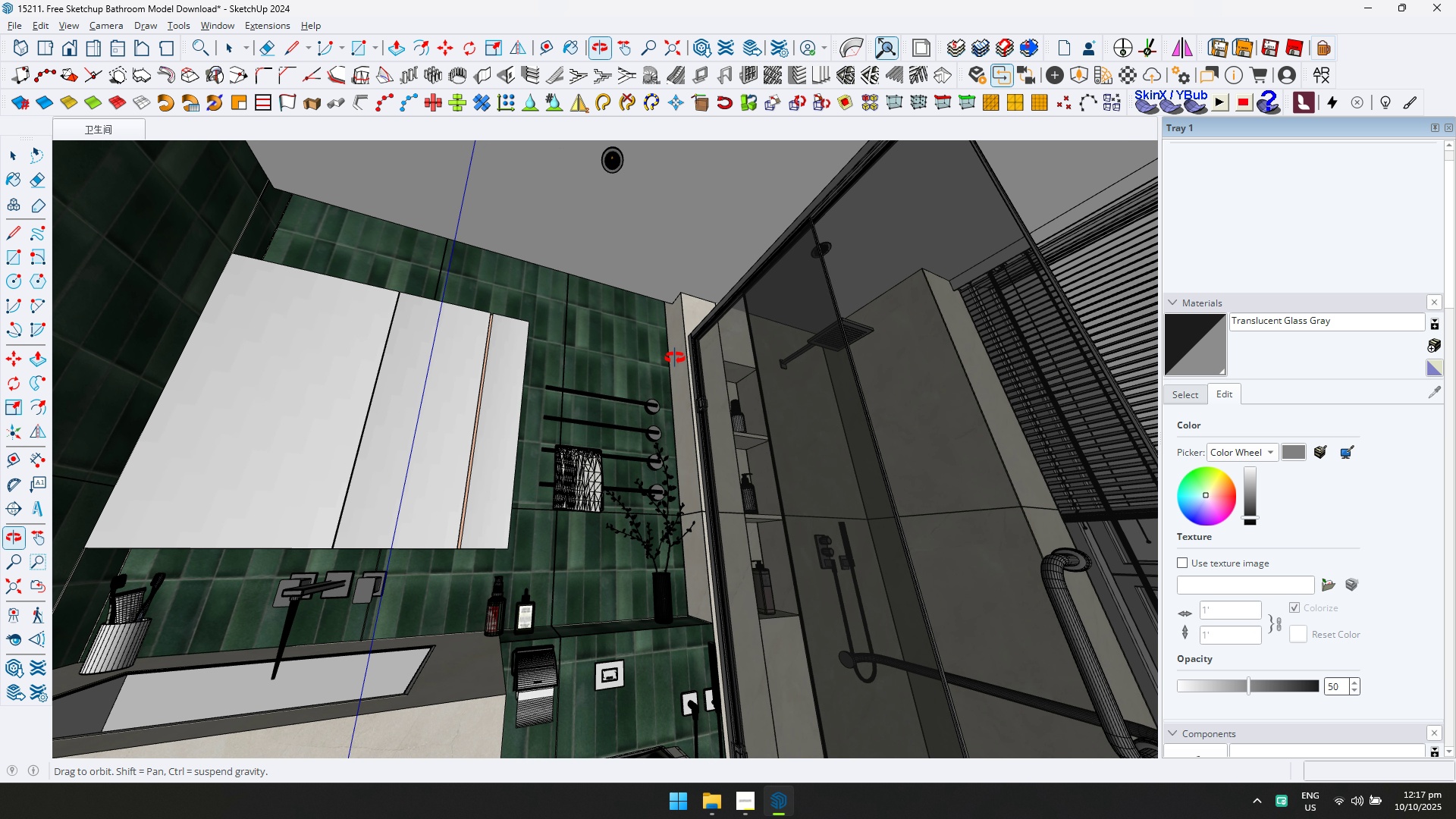 
key(Shift+ShiftLeft)
 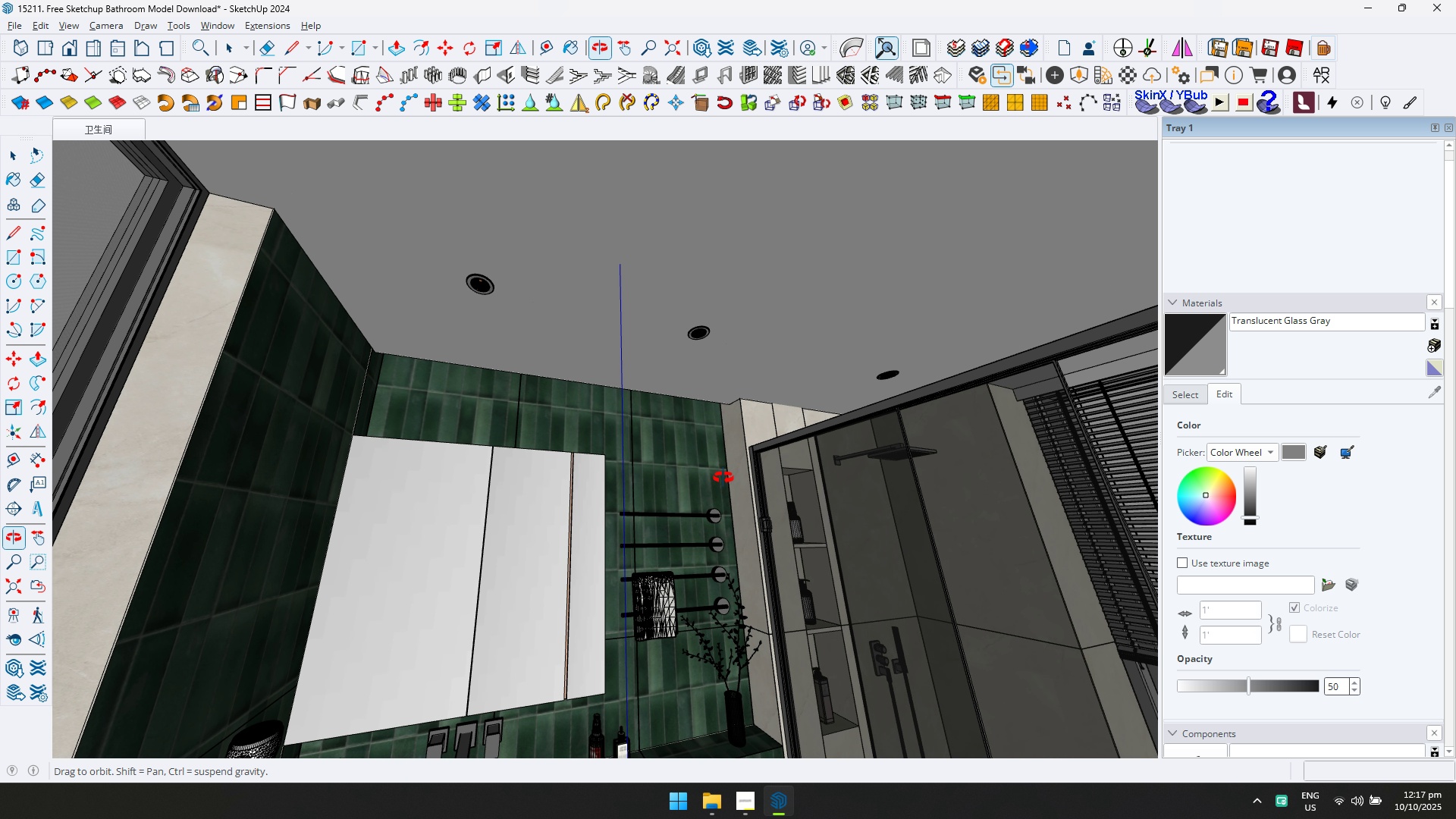 
scroll: coordinate [499, 297], scroll_direction: up, amount: 4.0
 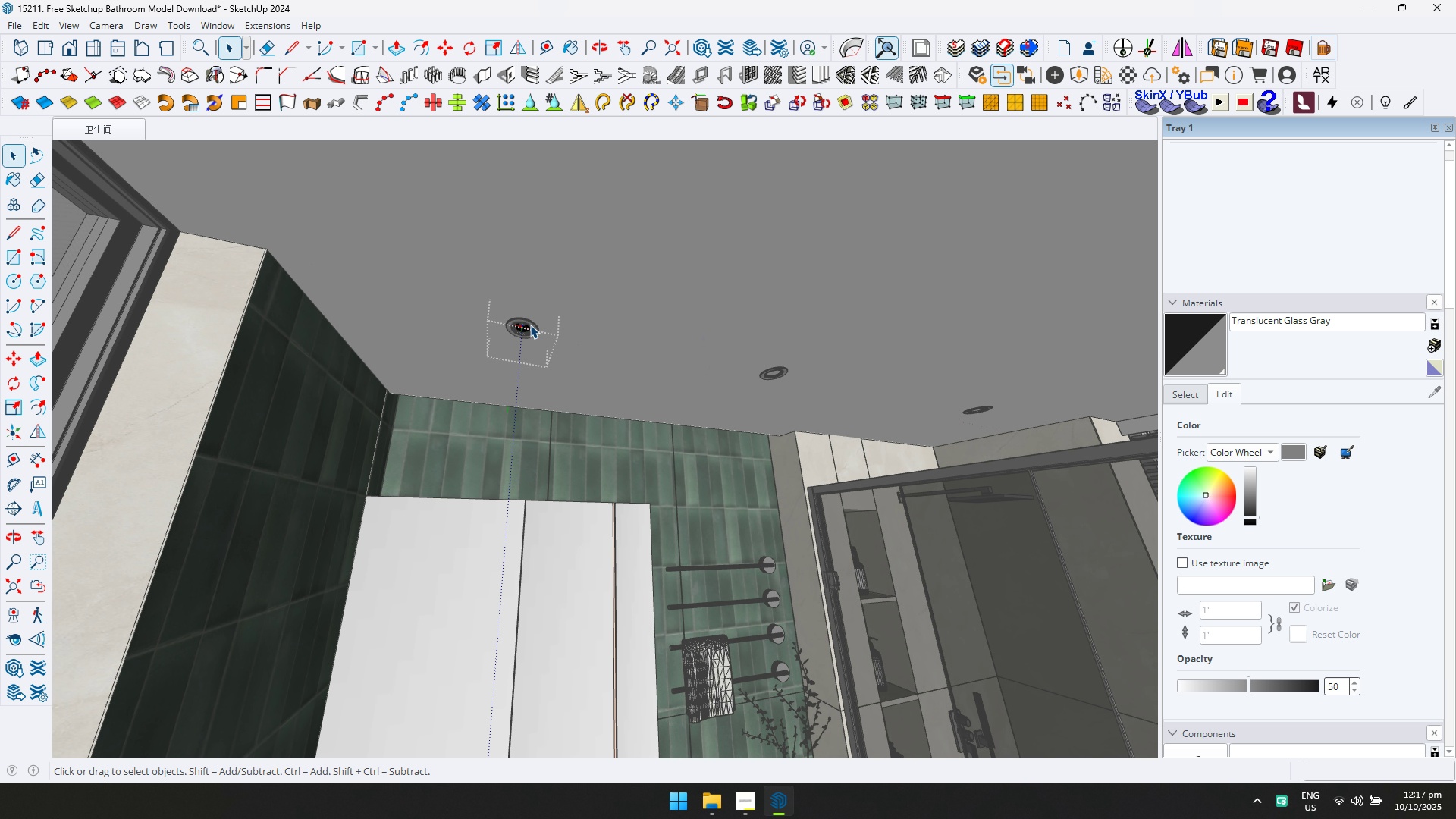 
double_click([530, 325])
 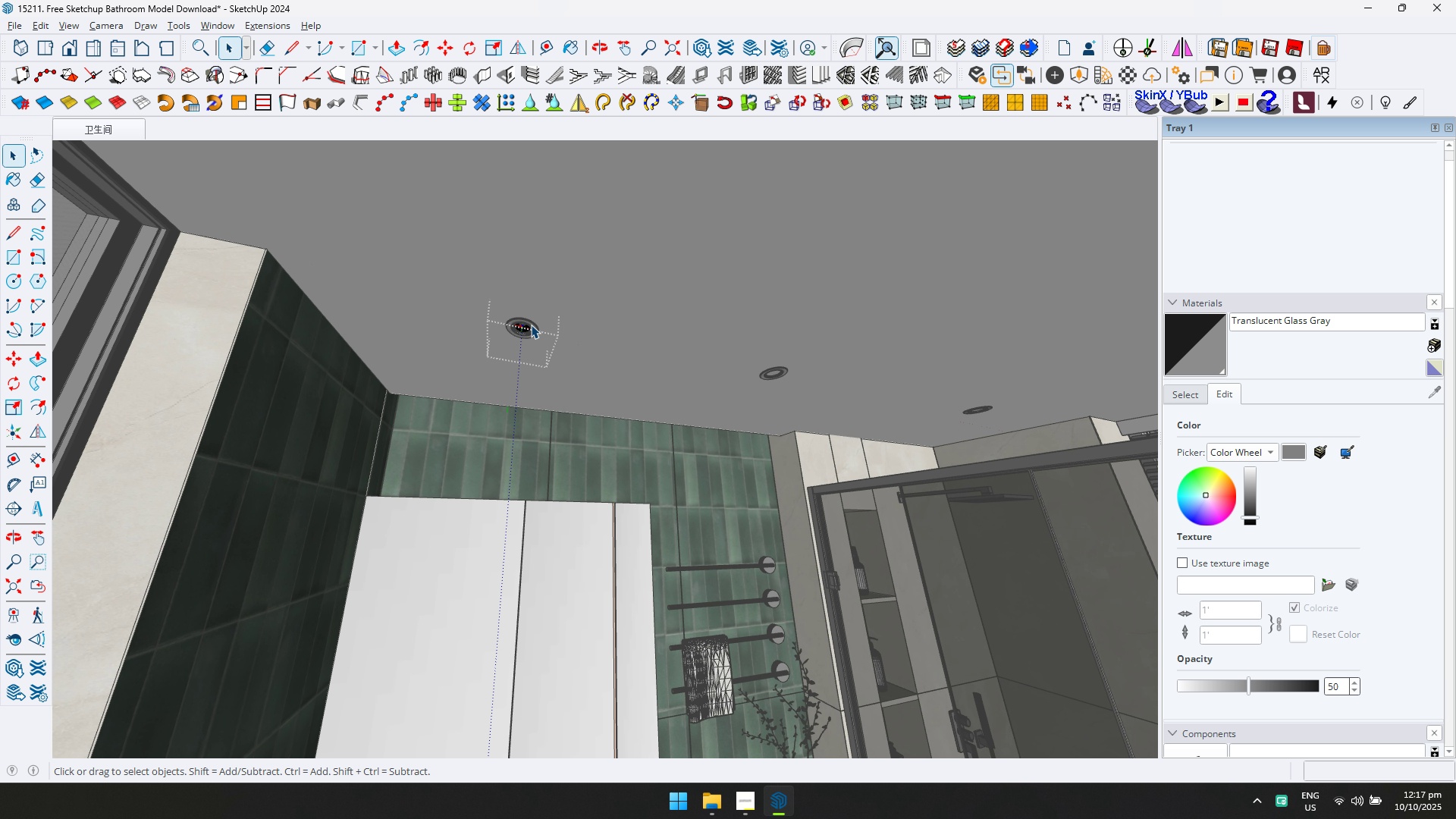 
scroll: coordinate [531, 328], scroll_direction: up, amount: 7.0
 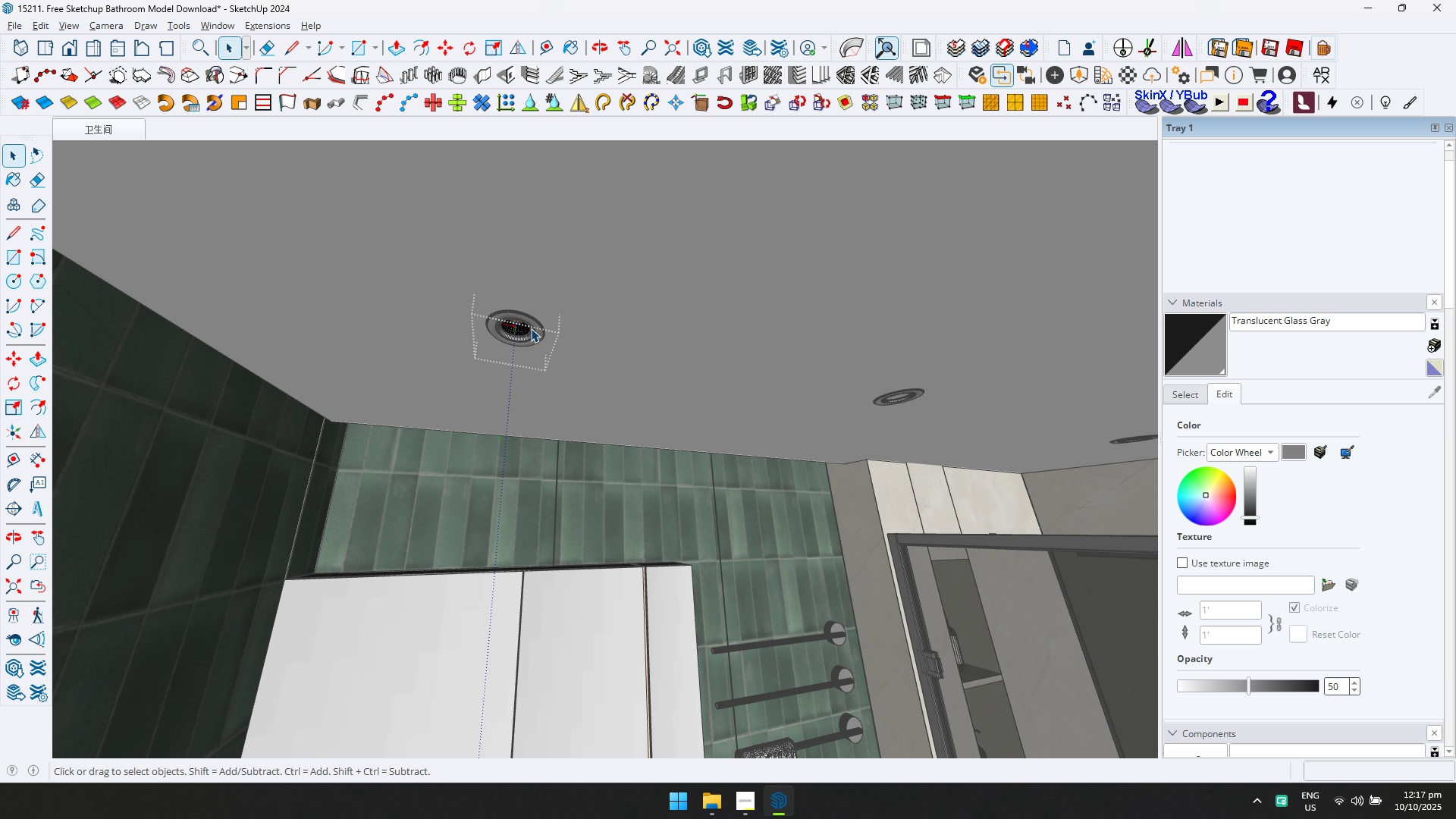 
type(dd)
 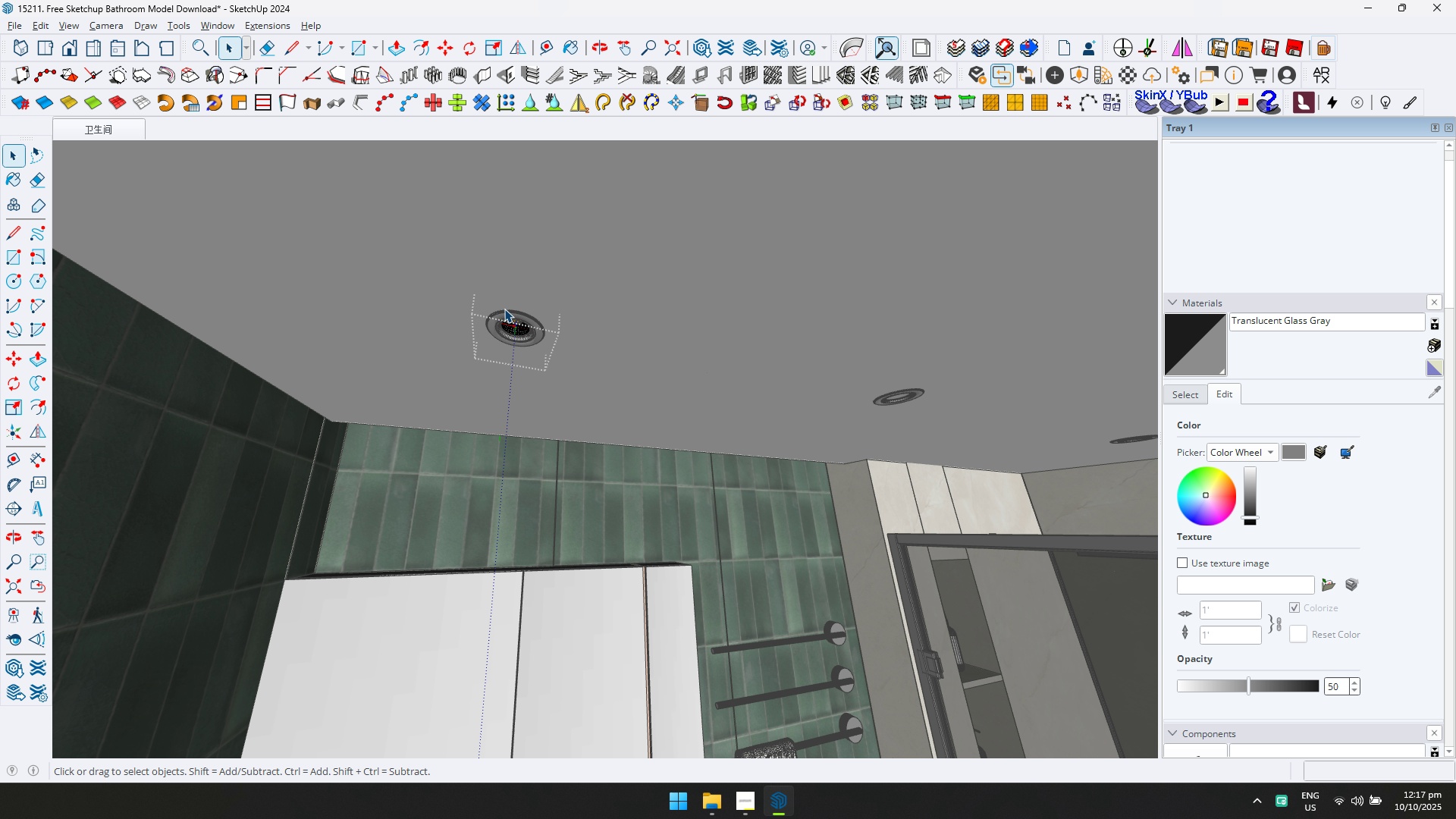 
key(Control+ControlLeft)
 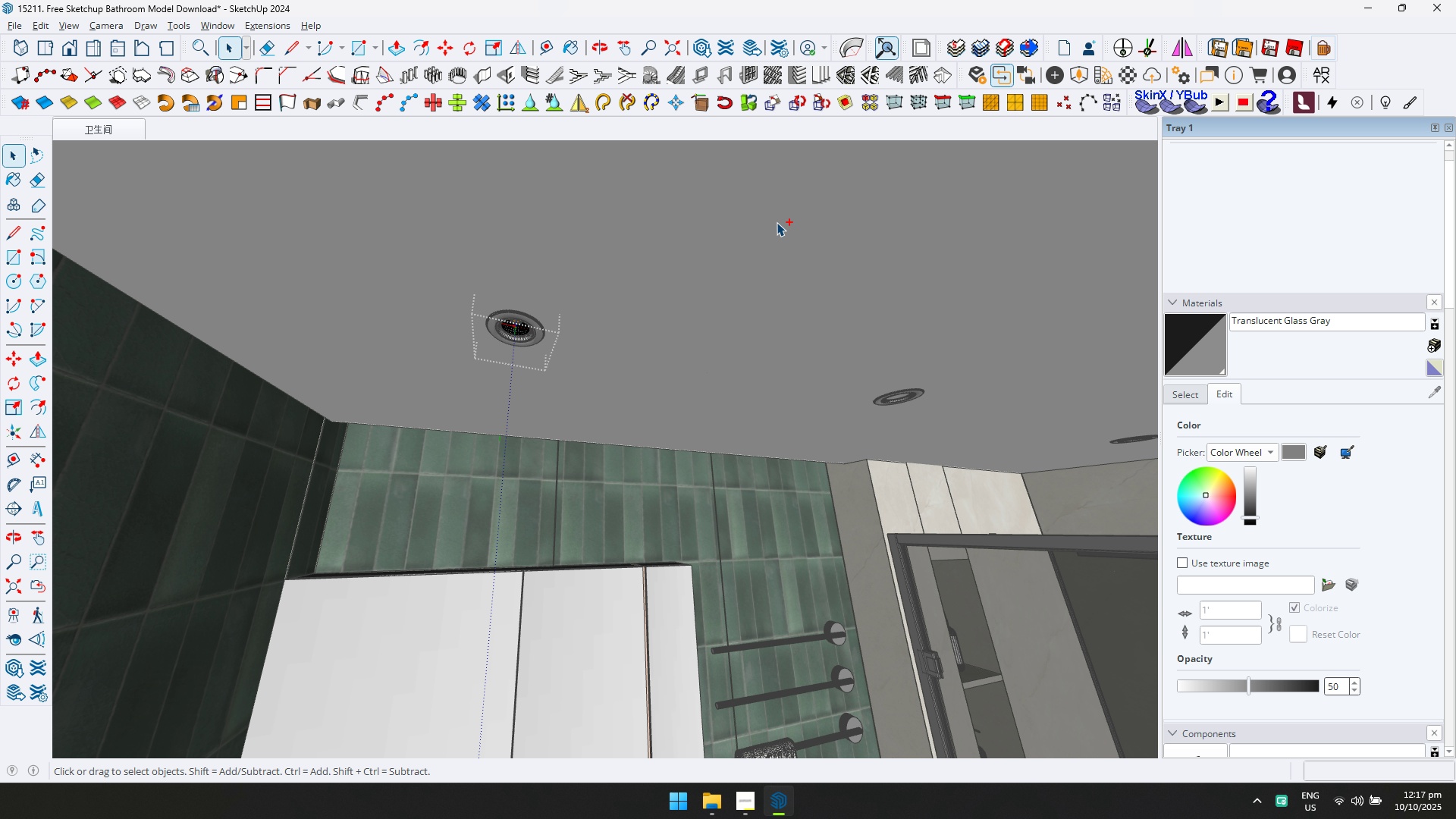 
key(Control+S)
 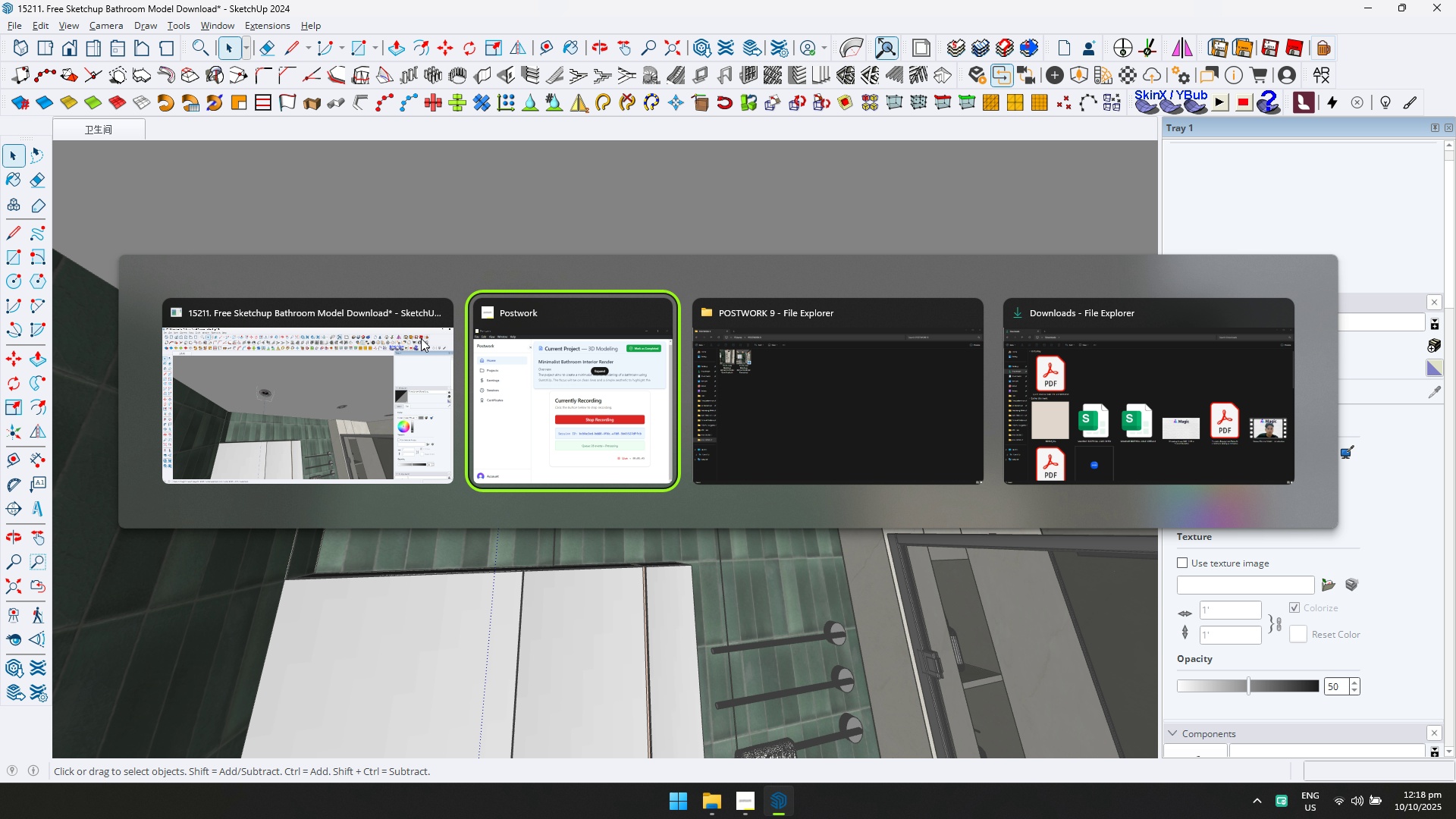 
key(Alt+Tab)
 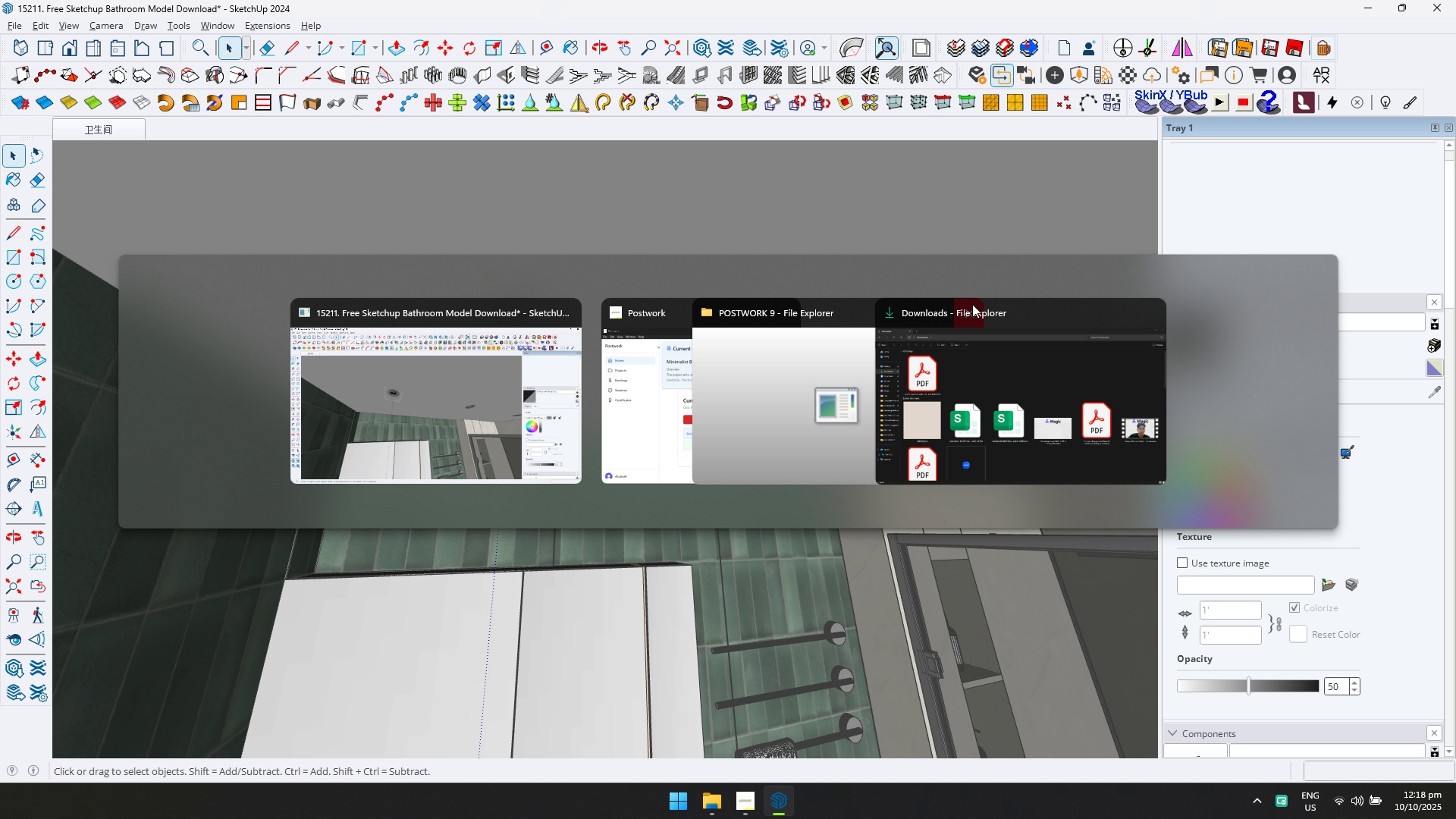 
left_click([1062, 359])
 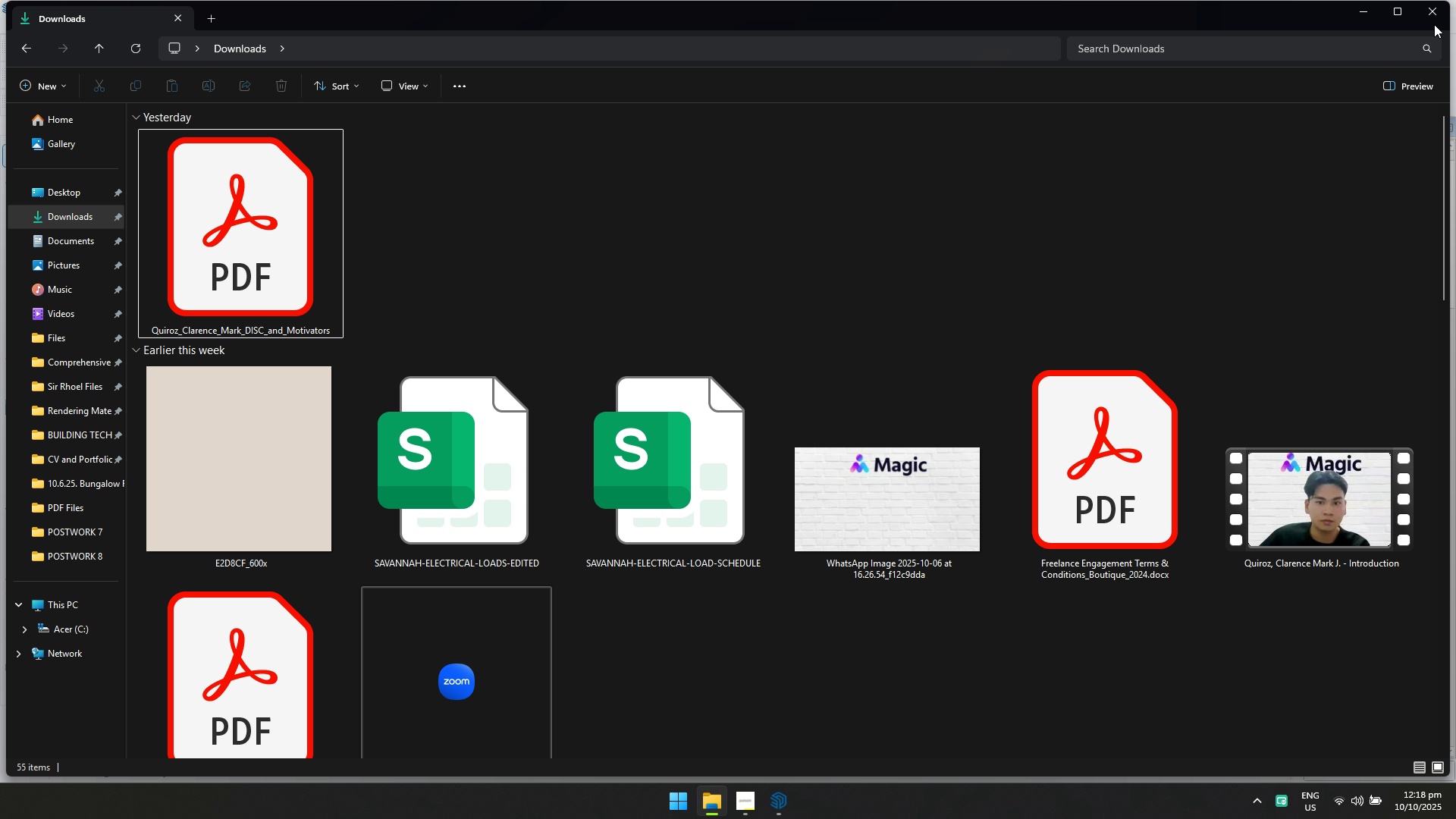 
left_click([1434, 14])
 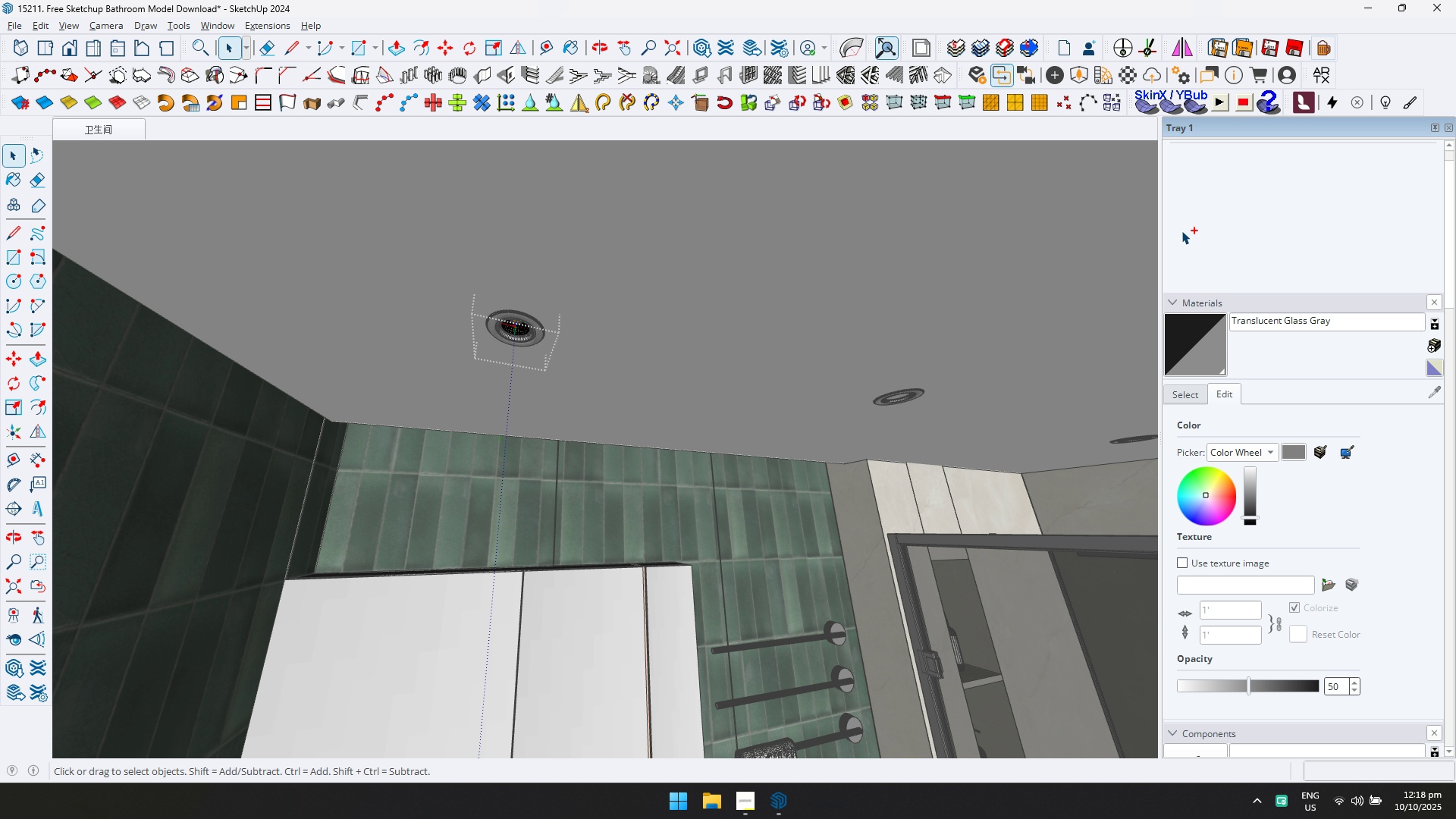 
key(Alt+Tab)
 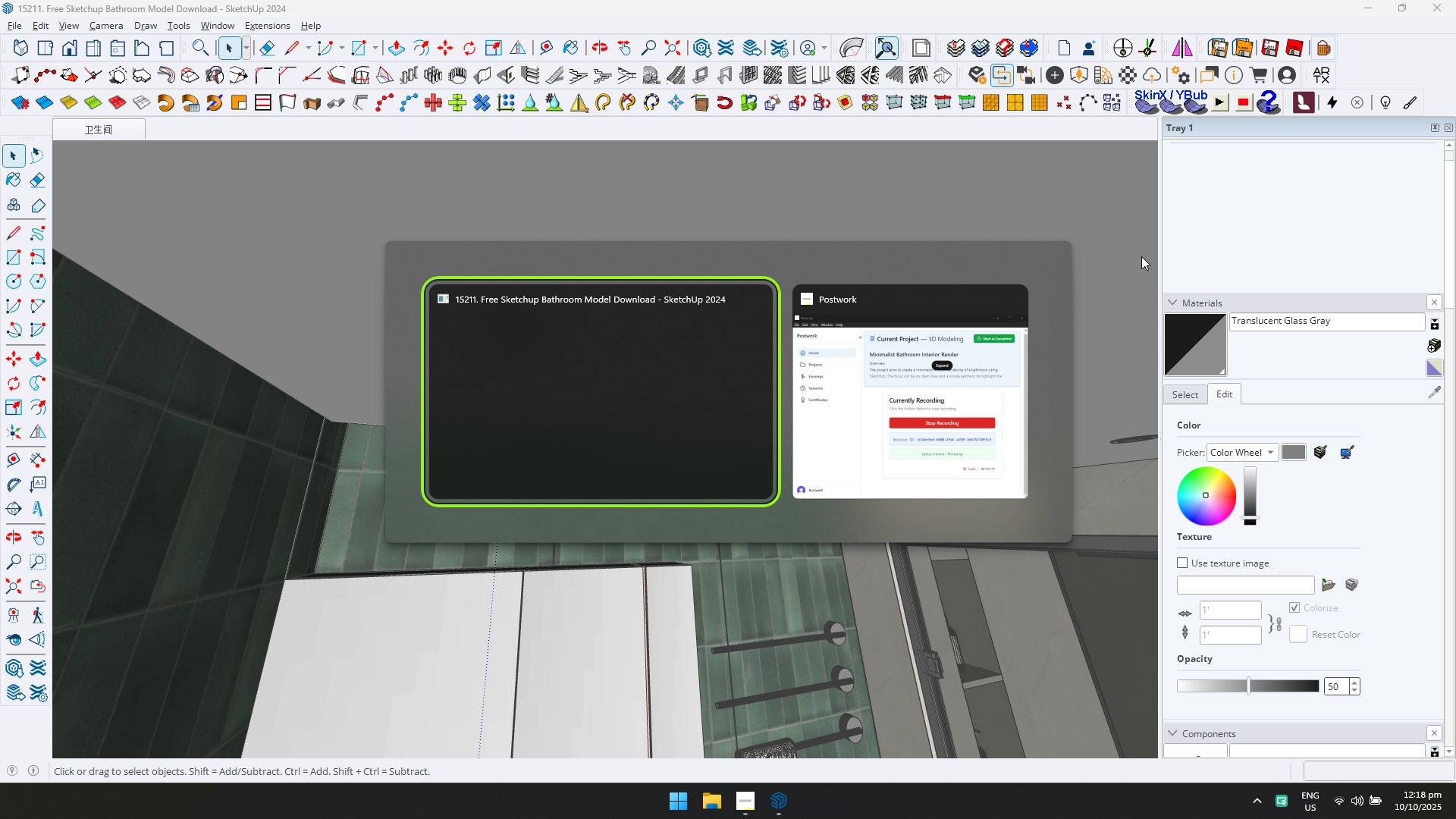 
key(Alt+Tab)